 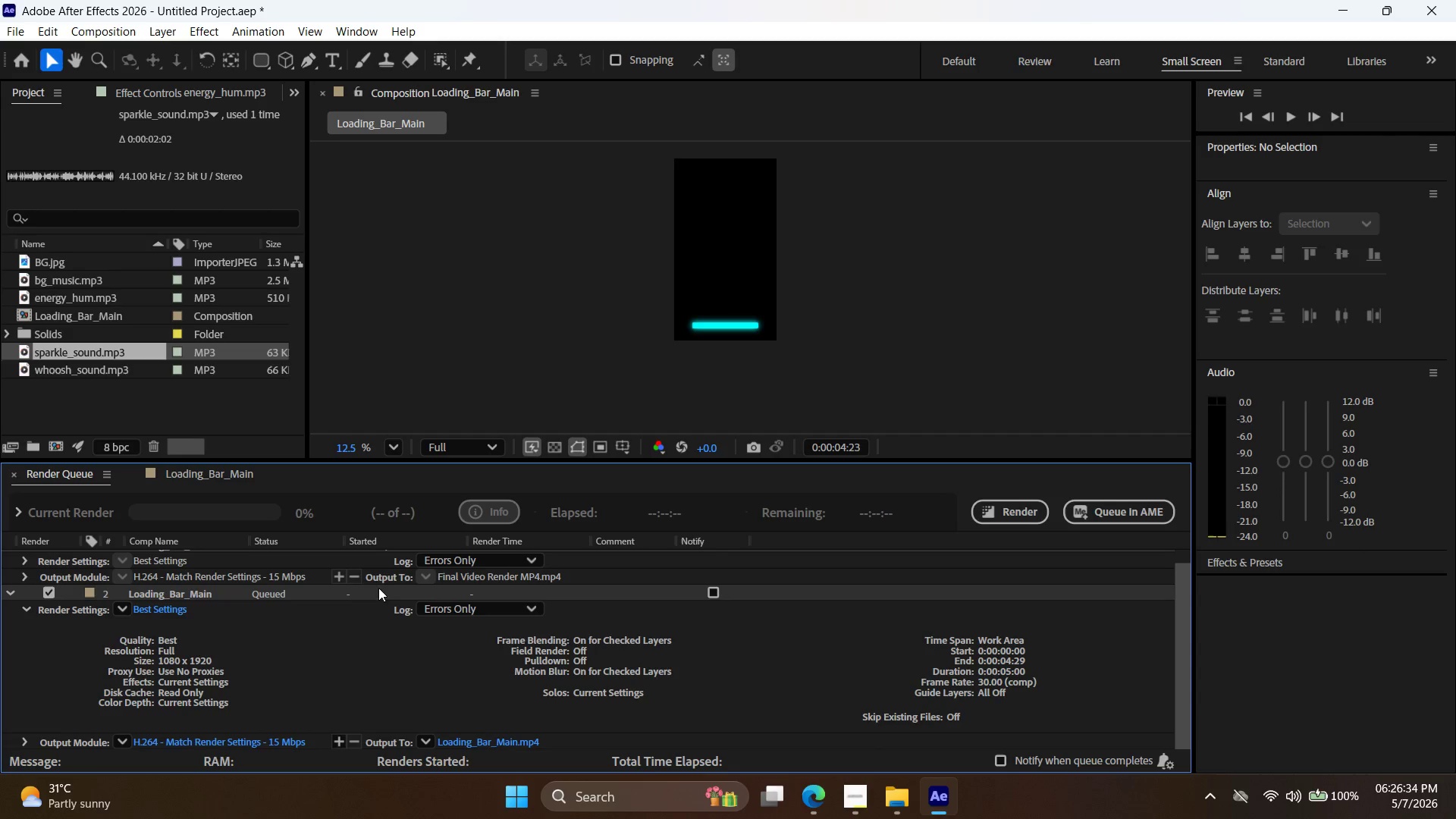 
double_click([497, 604])
 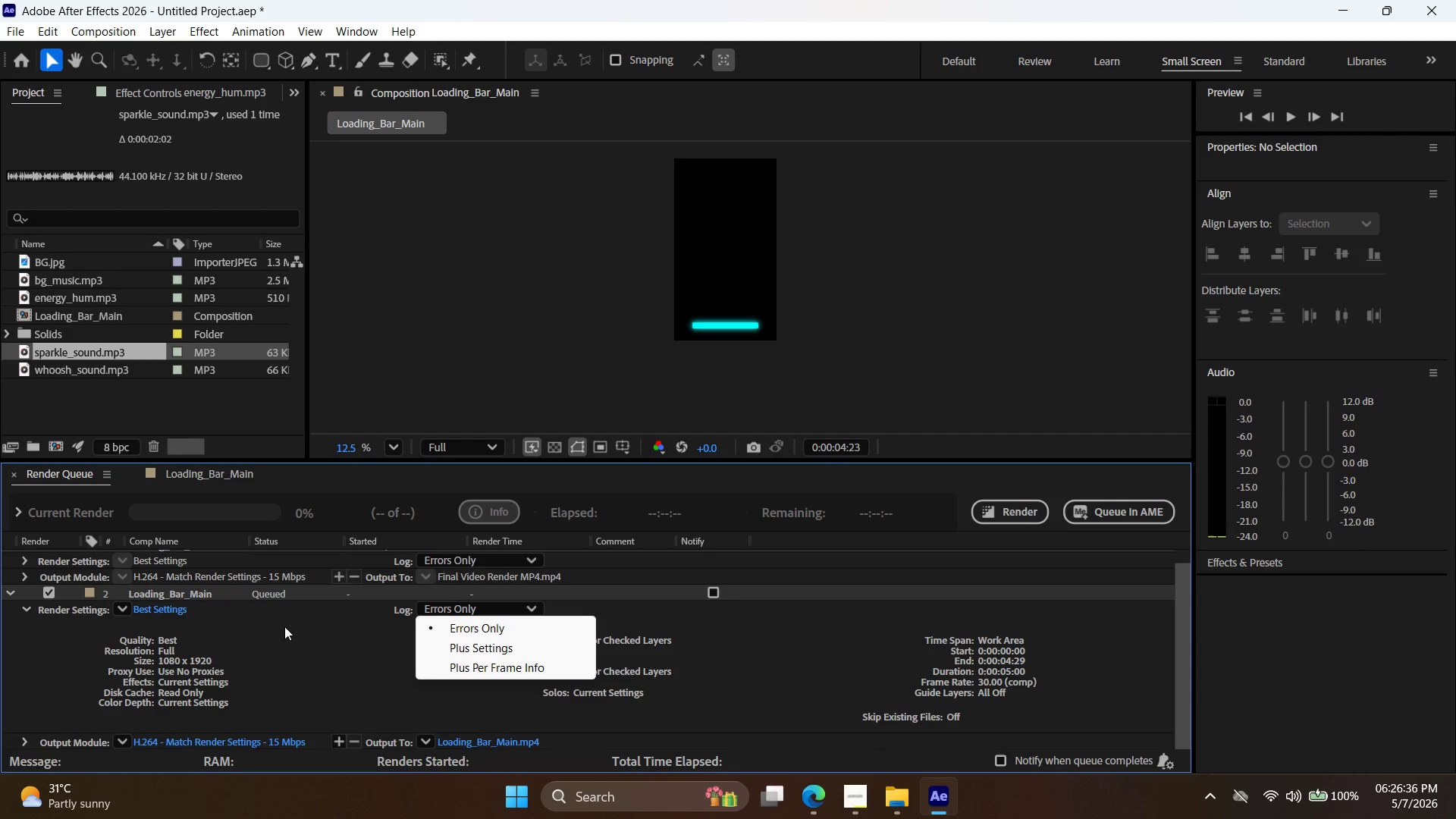 
left_click([284, 626])
 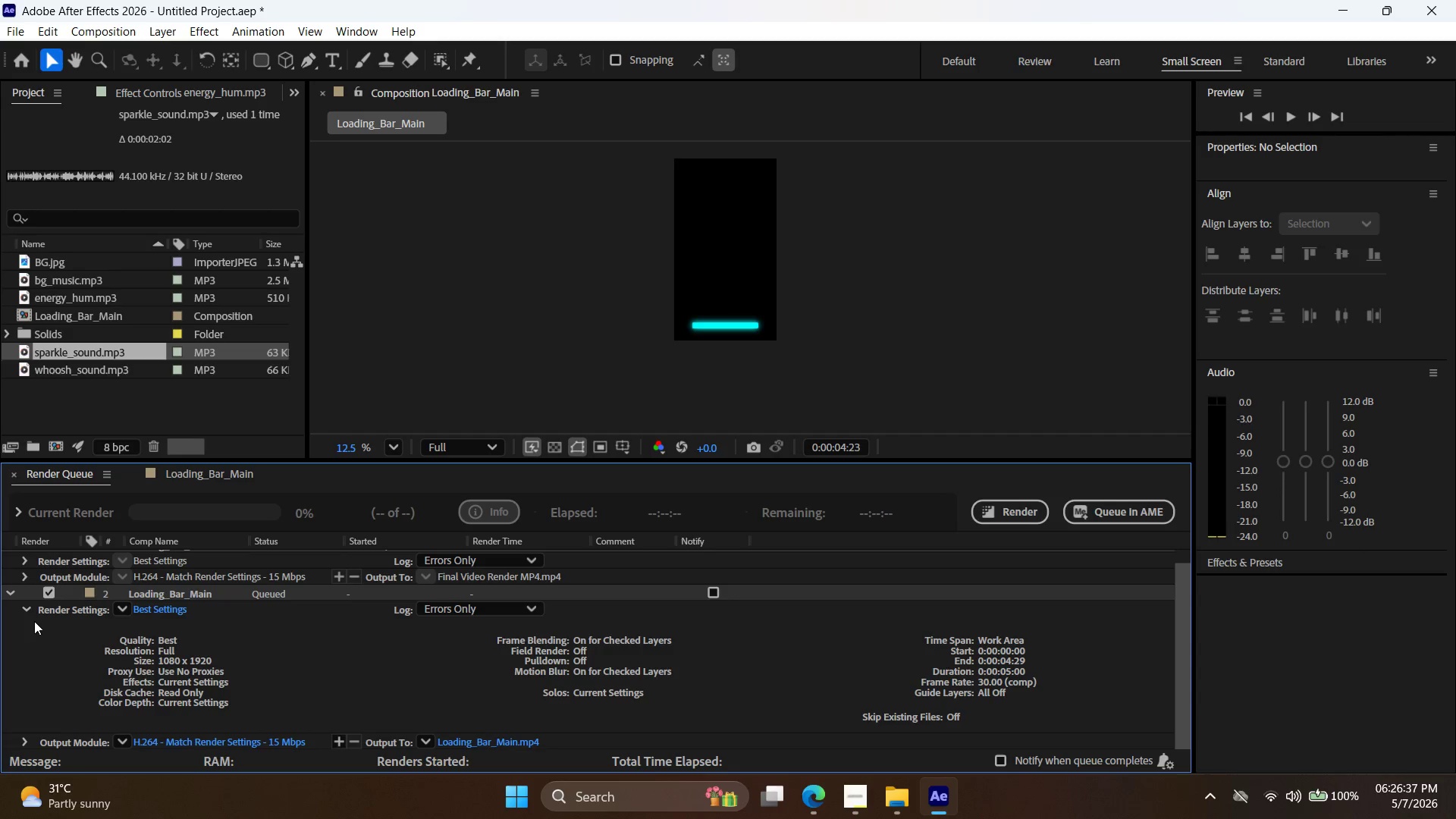 
left_click_drag(start_coordinate=[32, 612], to_coordinate=[36, 610])
 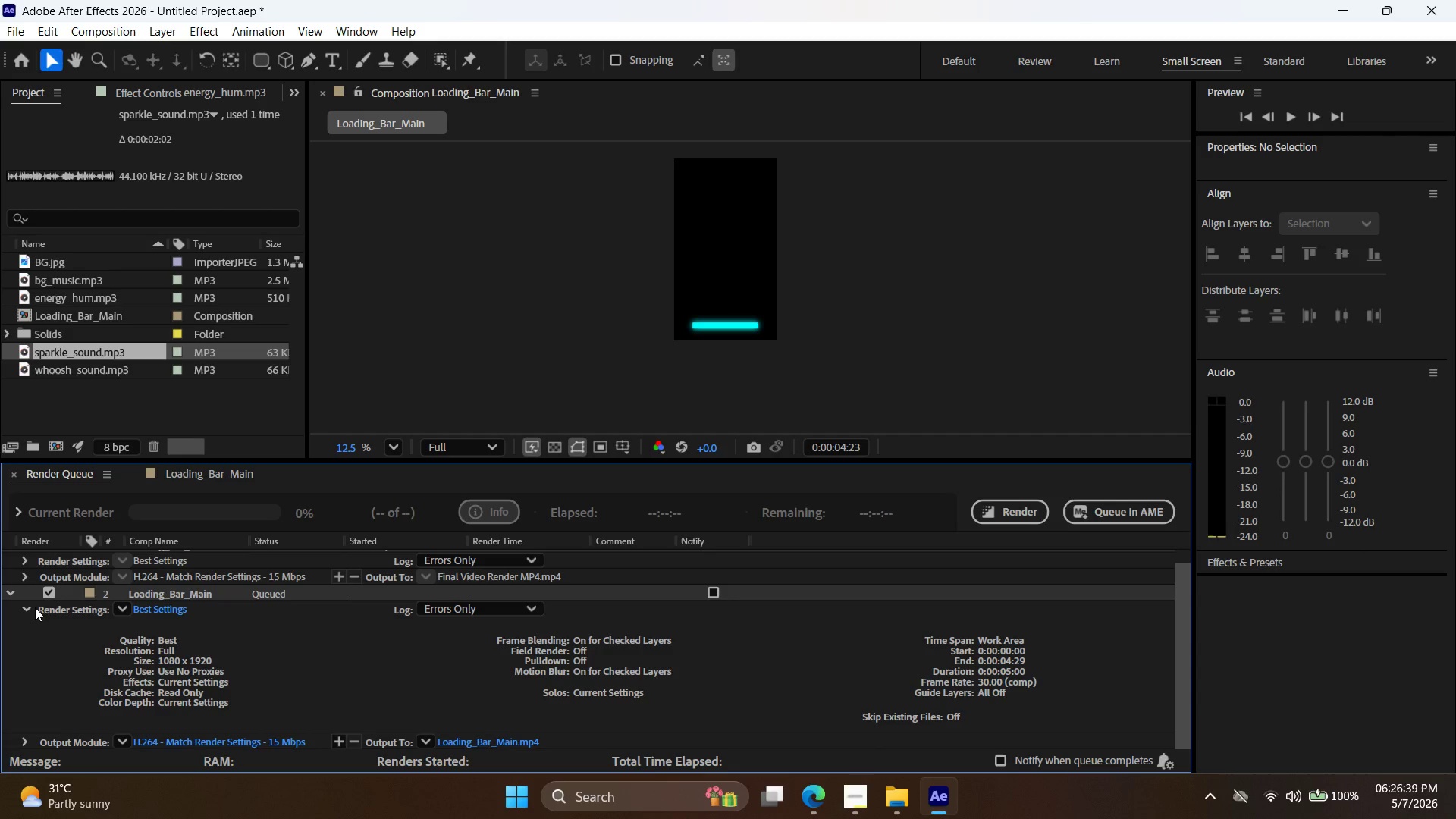 
double_click([26, 607])
 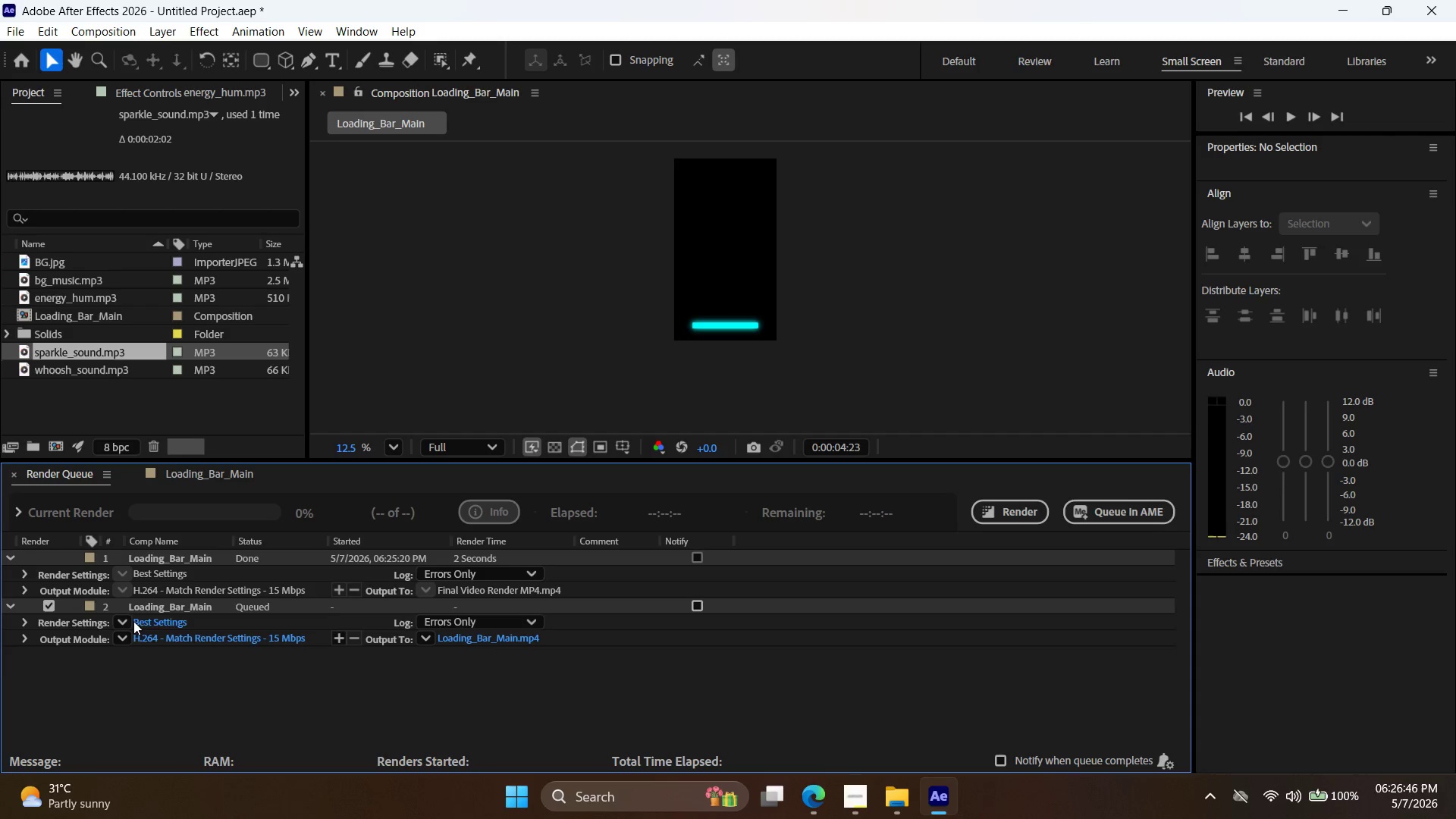 
wait(12.05)
 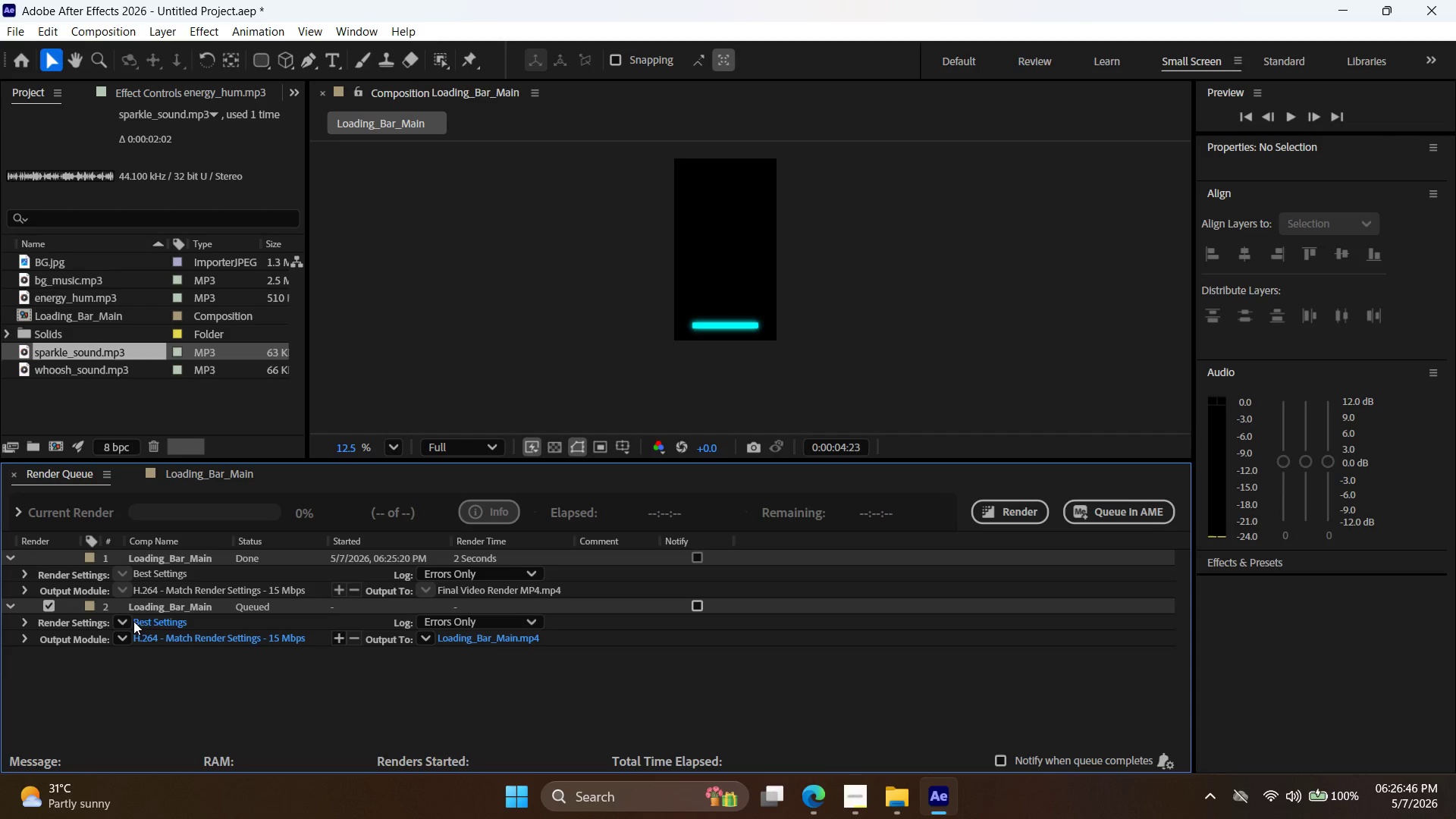 
left_click([996, 708])
 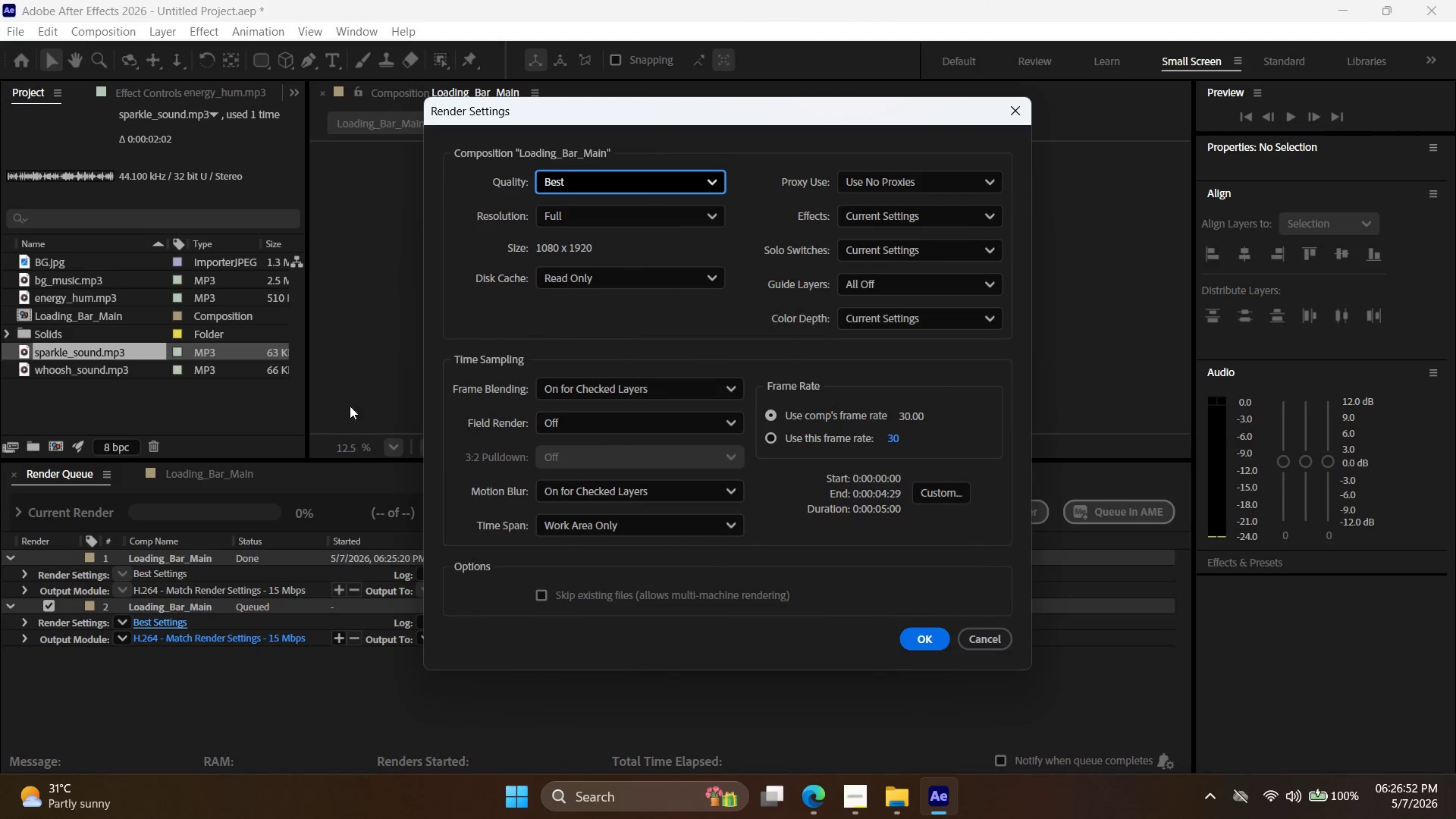 
left_click([613, 176])
 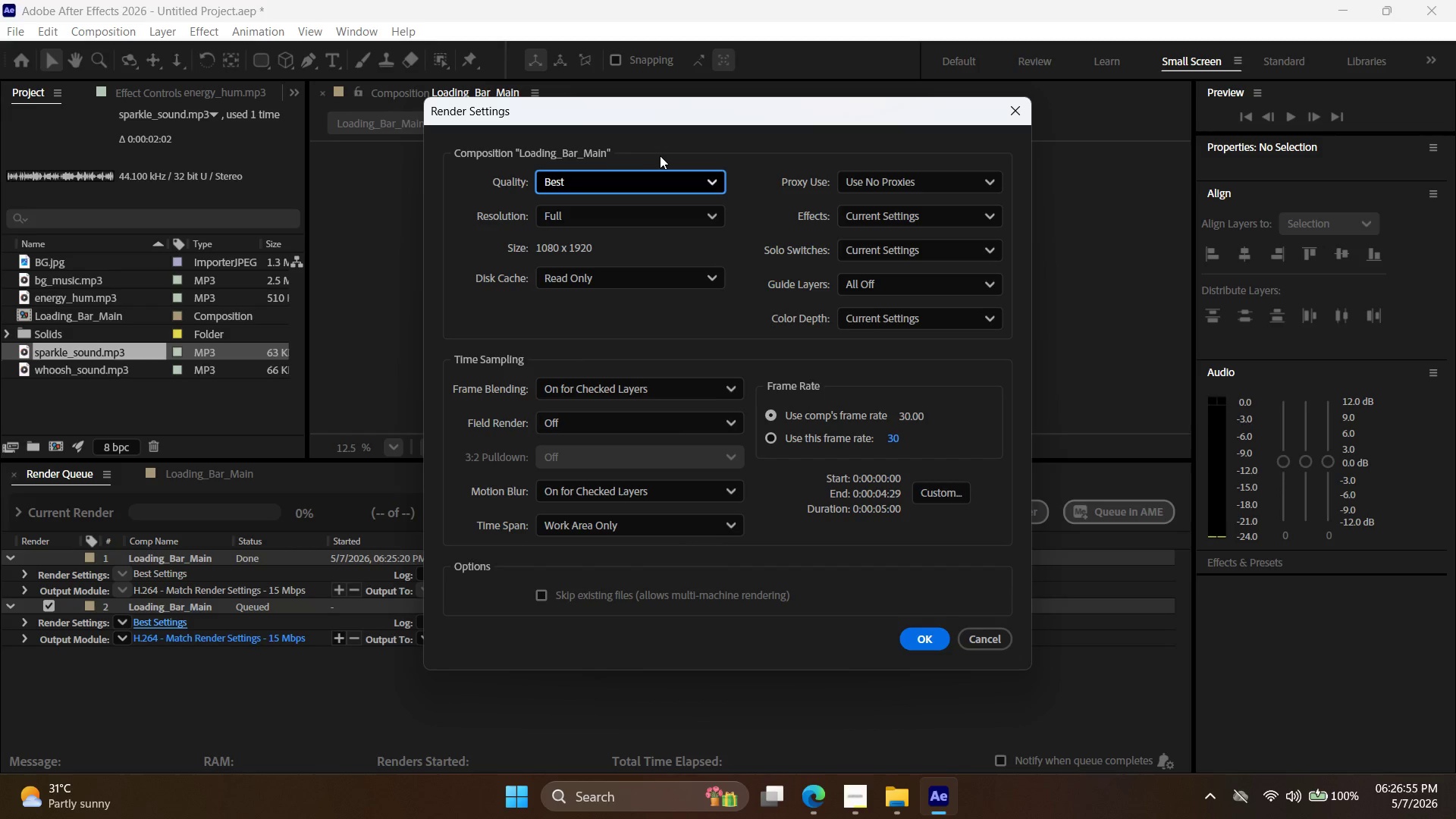 
left_click([629, 215])
 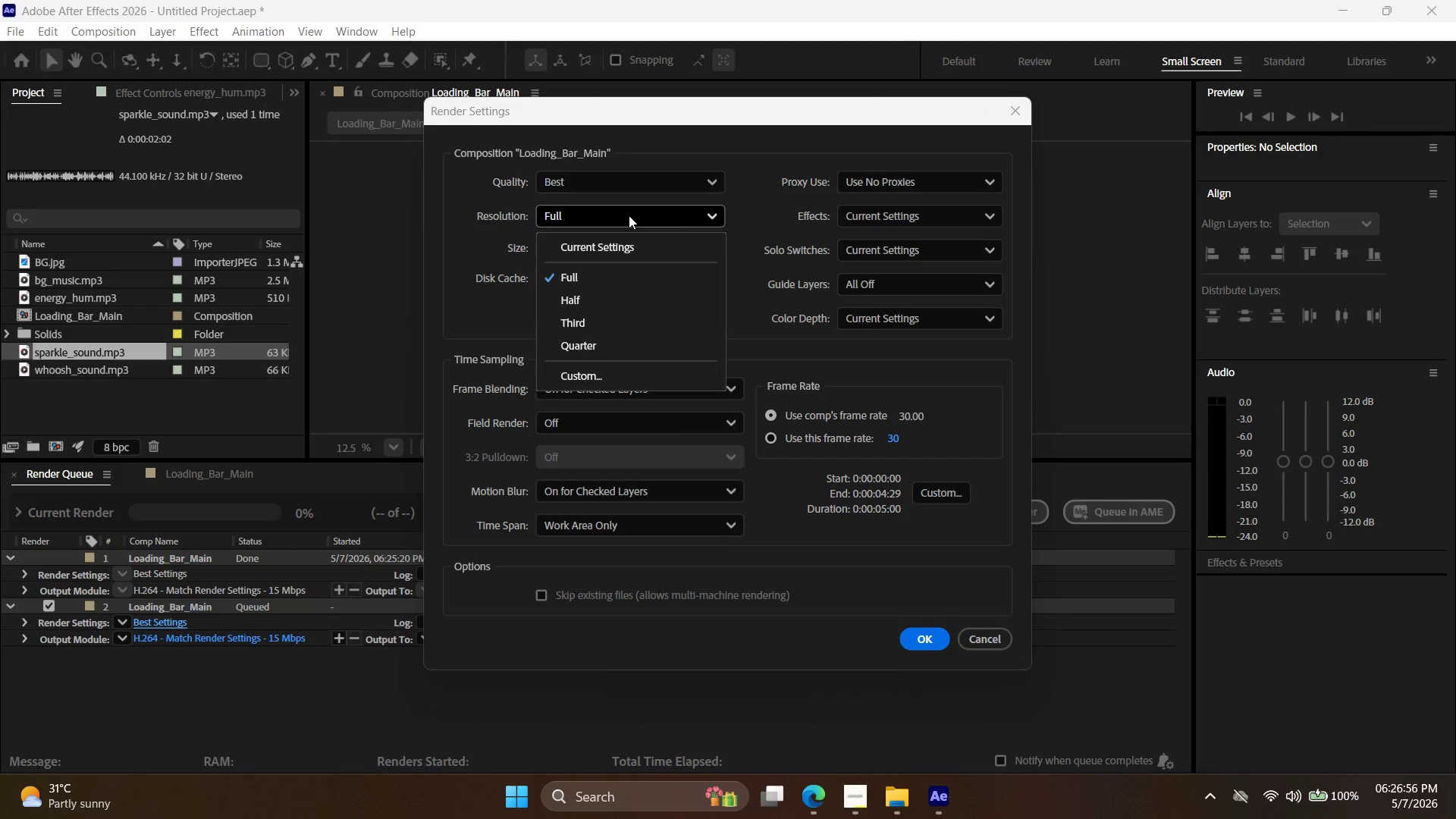 
left_click([629, 215])
 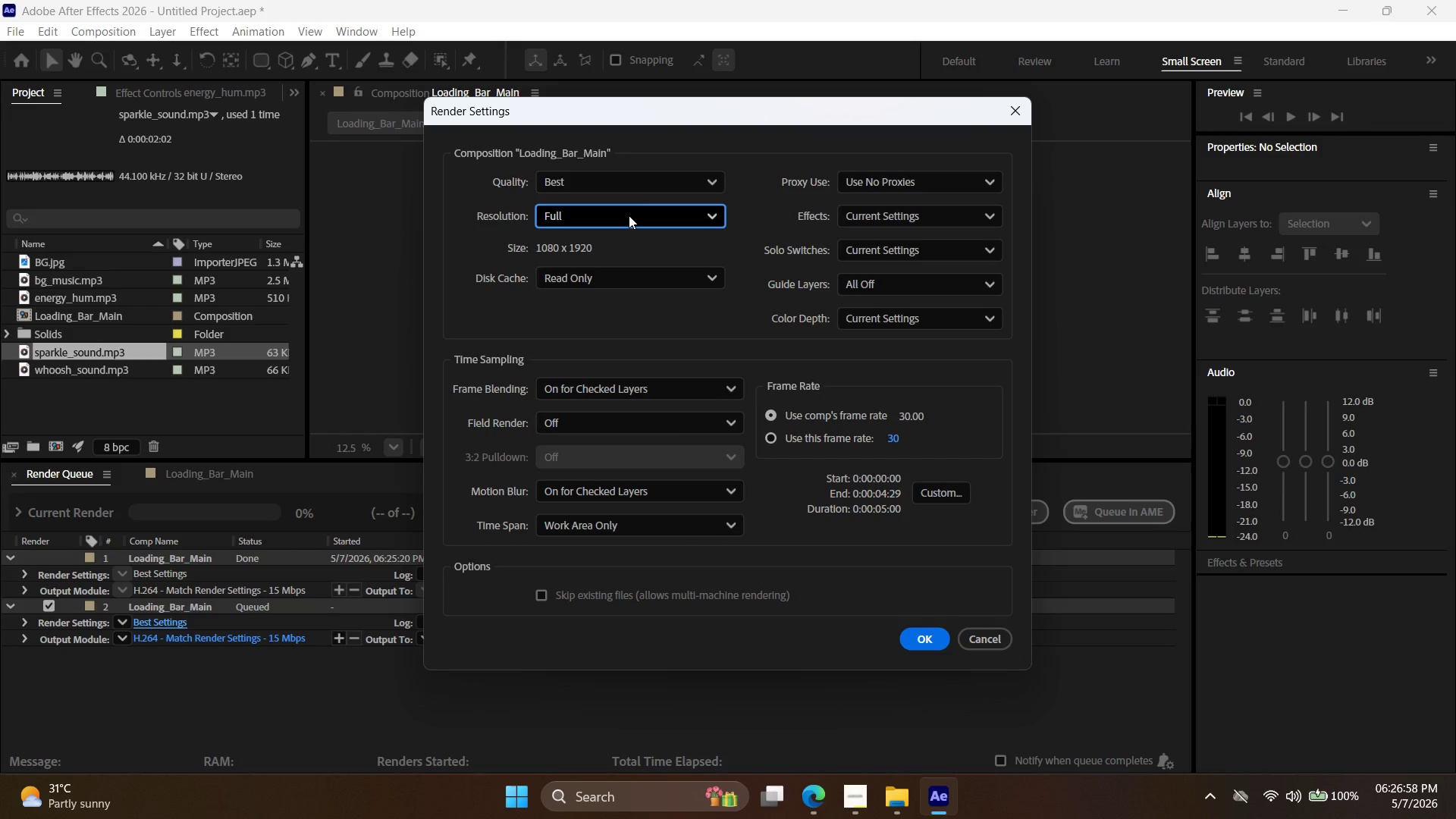 
left_click([643, 193])
 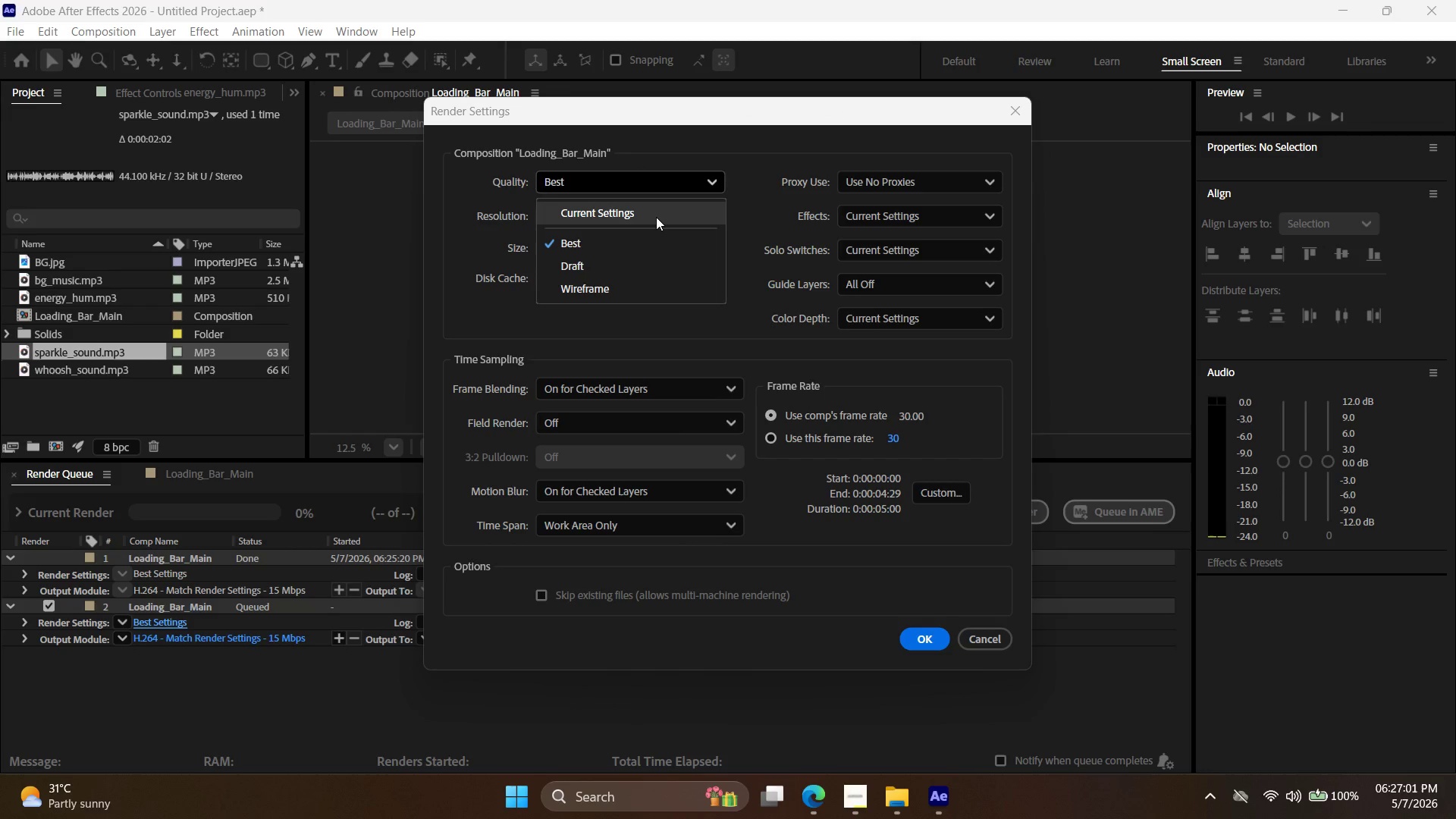 
left_click([657, 210])
 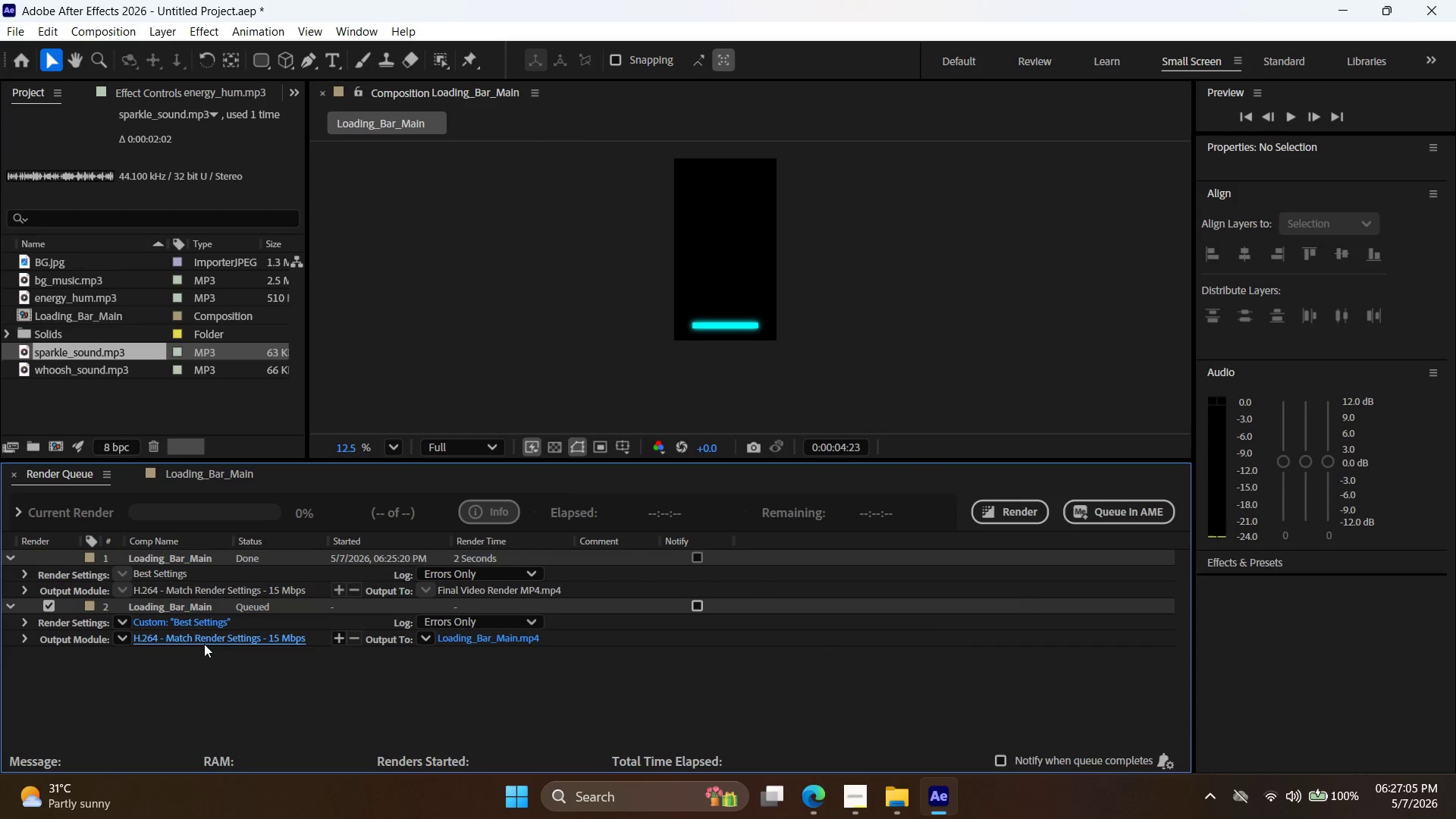 
left_click_drag(start_coordinate=[209, 642], to_coordinate=[215, 642])
 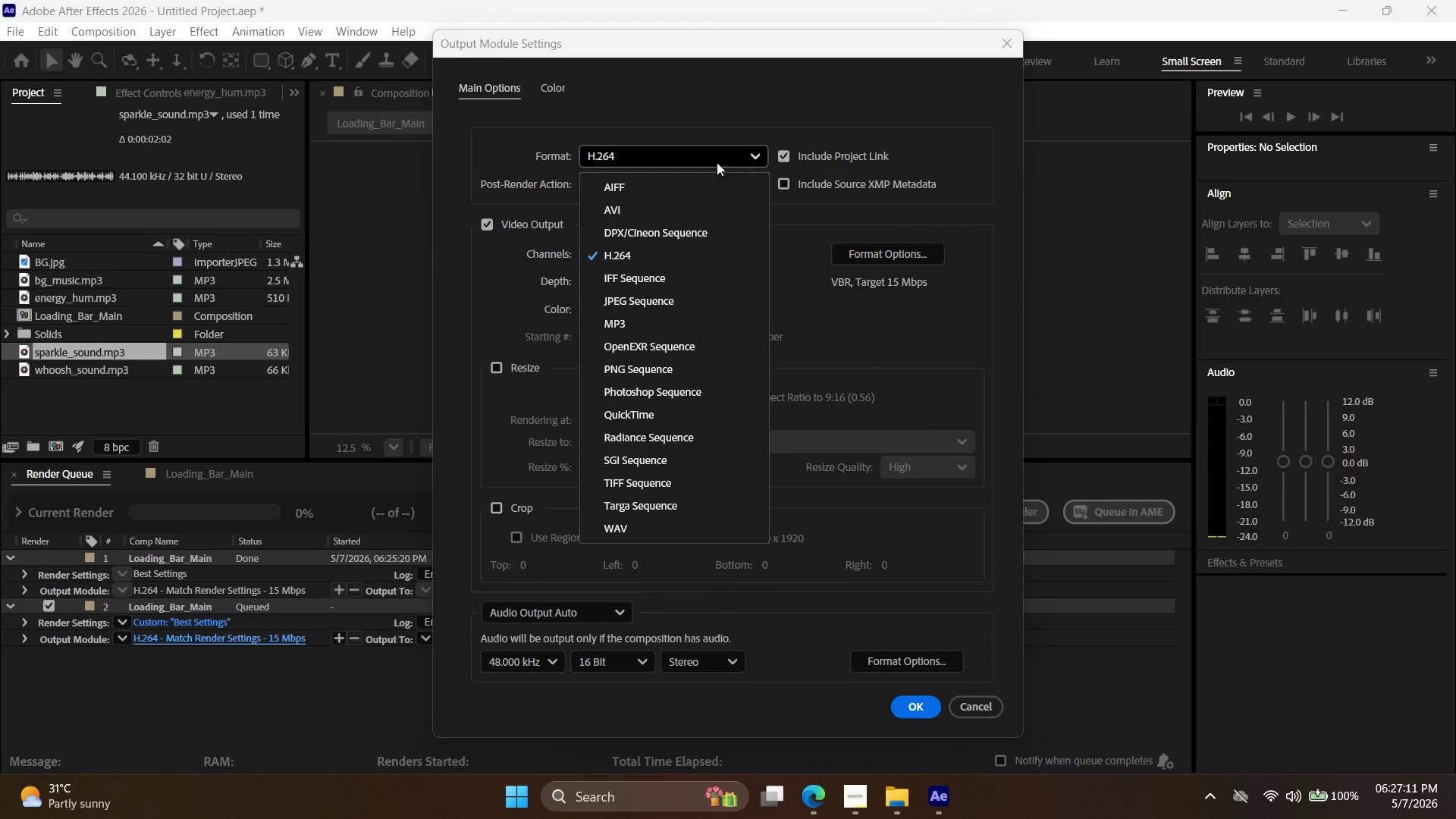 
wait(7.25)
 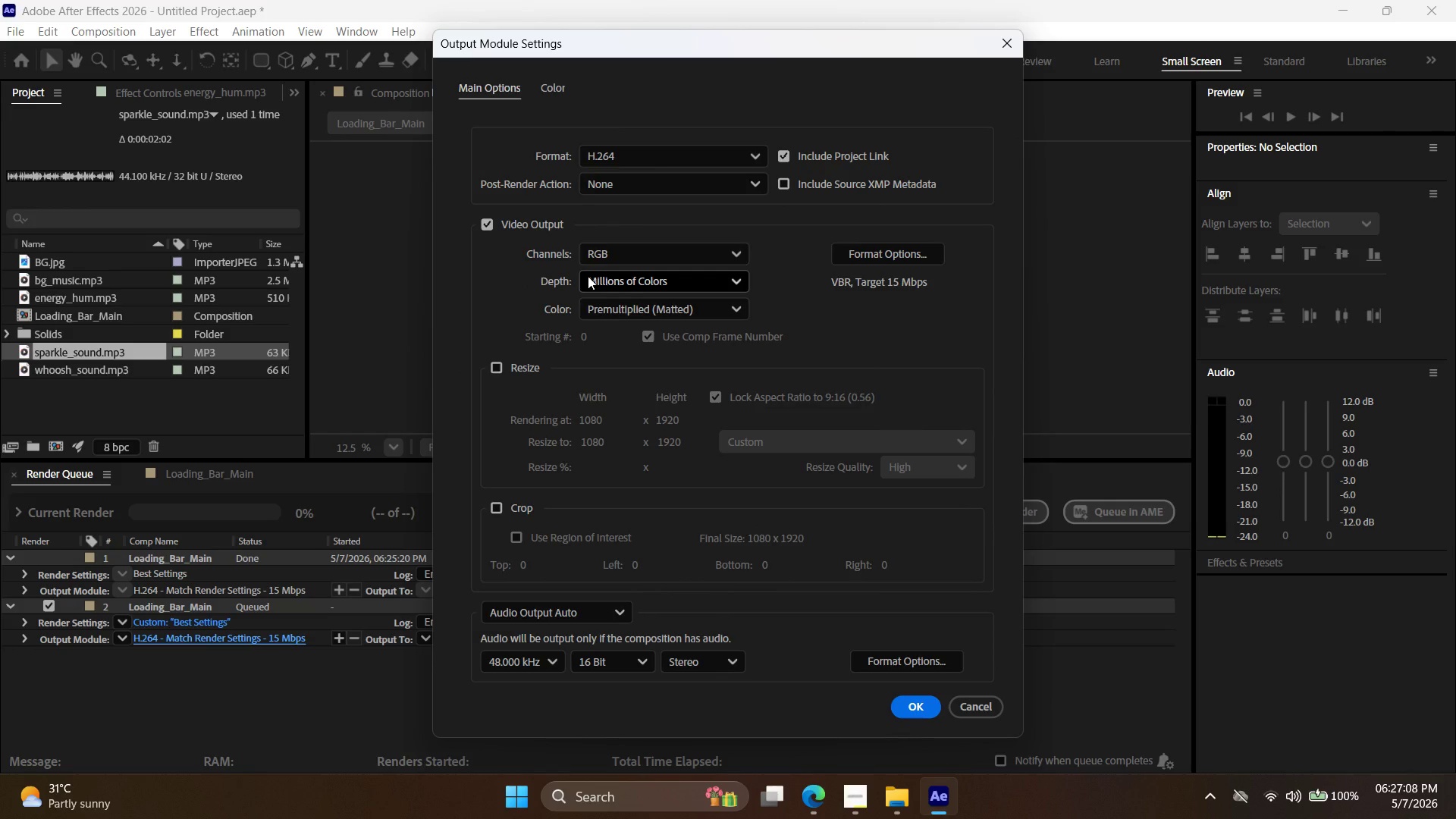 
scroll: coordinate [681, 365], scroll_direction: down, amount: 1.0
 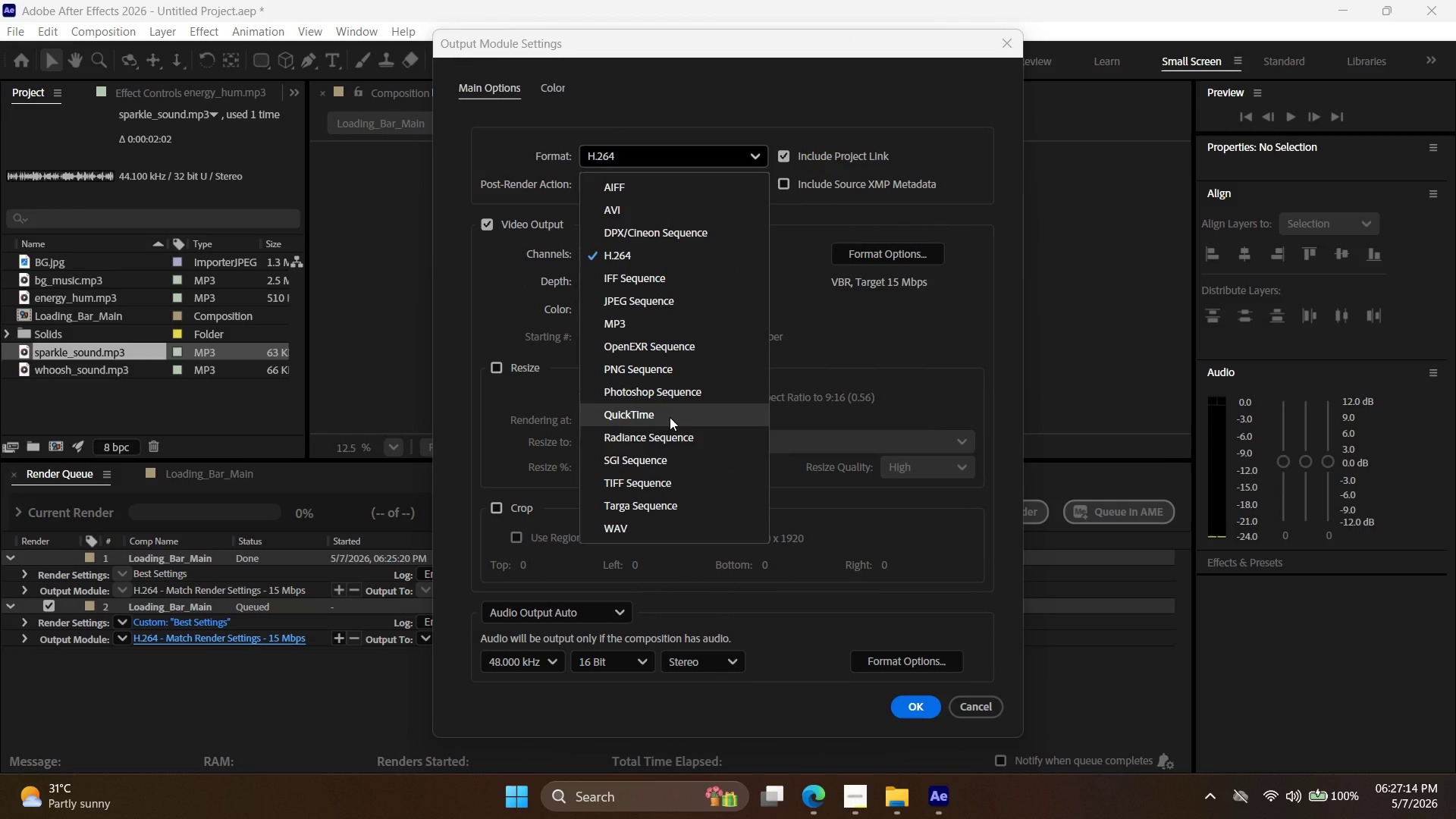 
left_click([670, 417])
 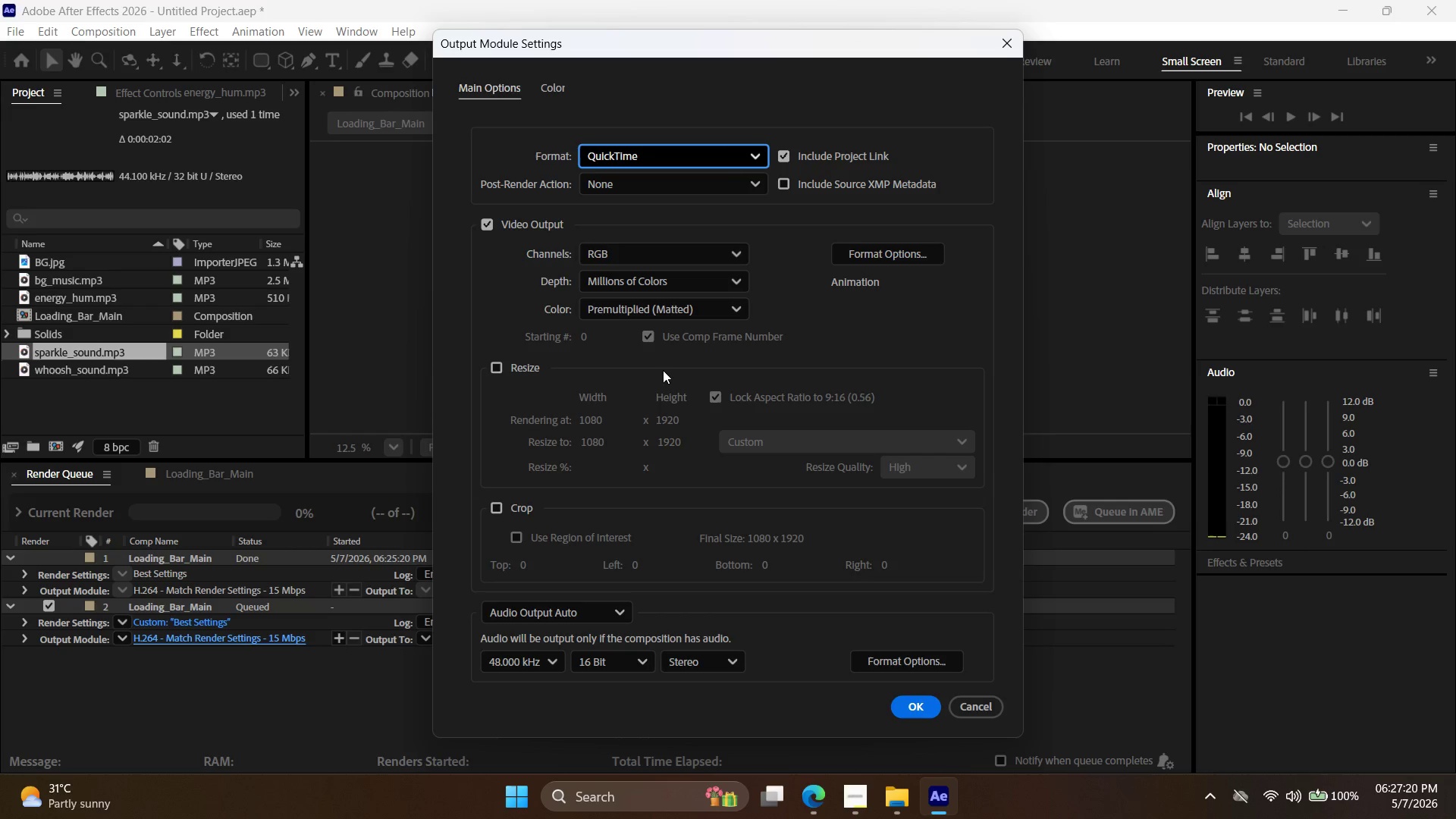 
wait(7.92)
 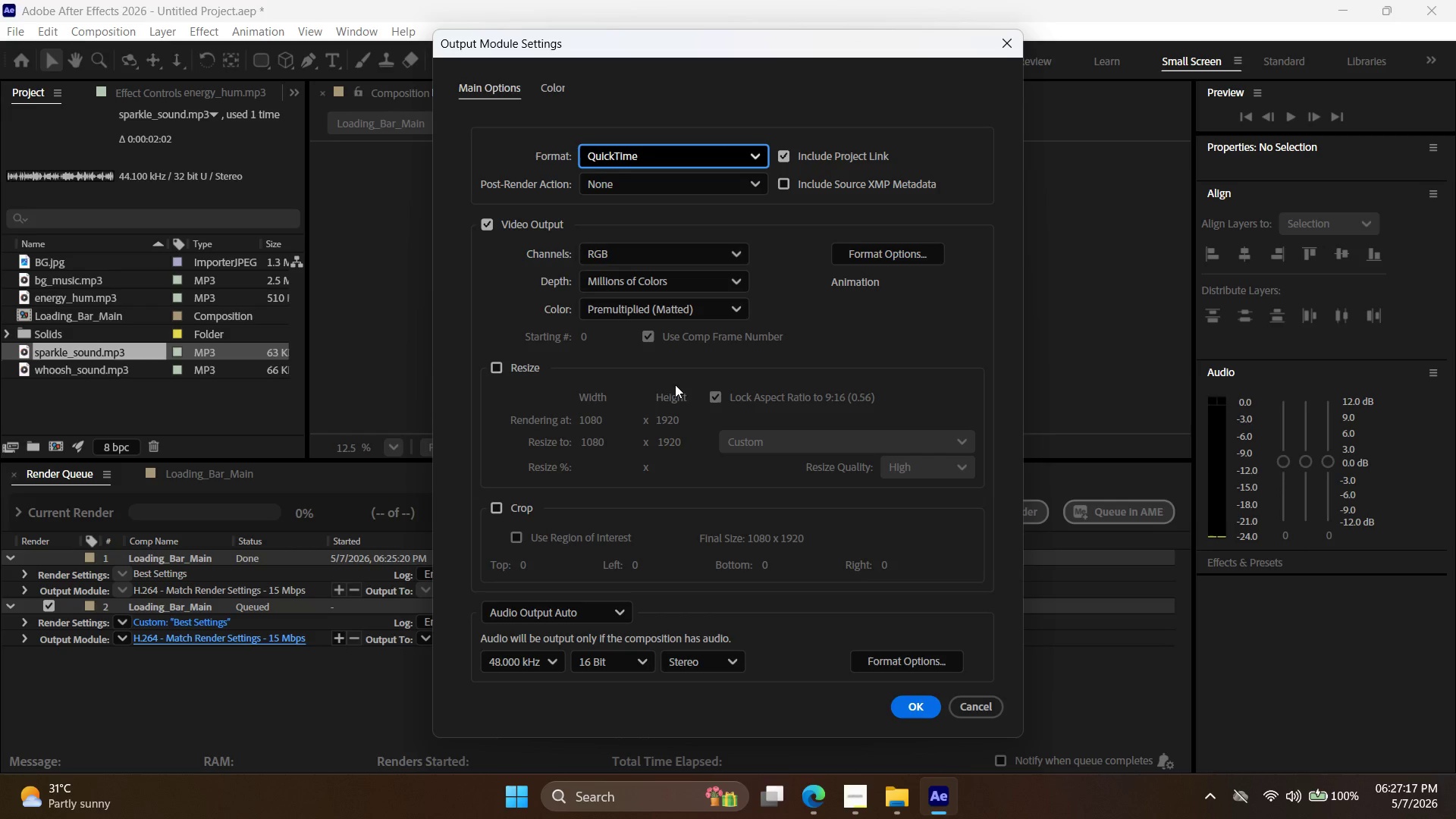 
left_click([586, 613])
 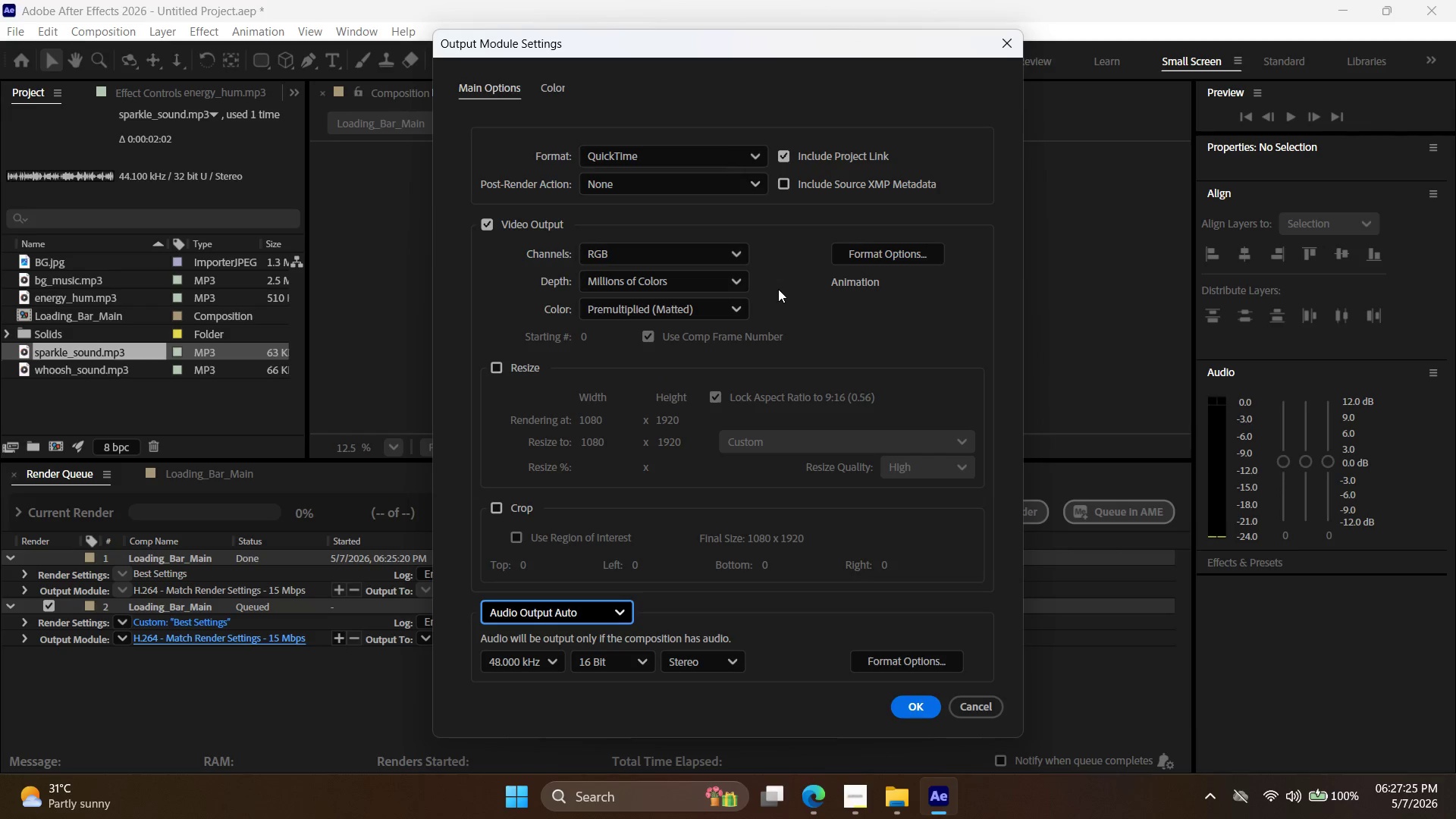 
left_click([682, 251])
 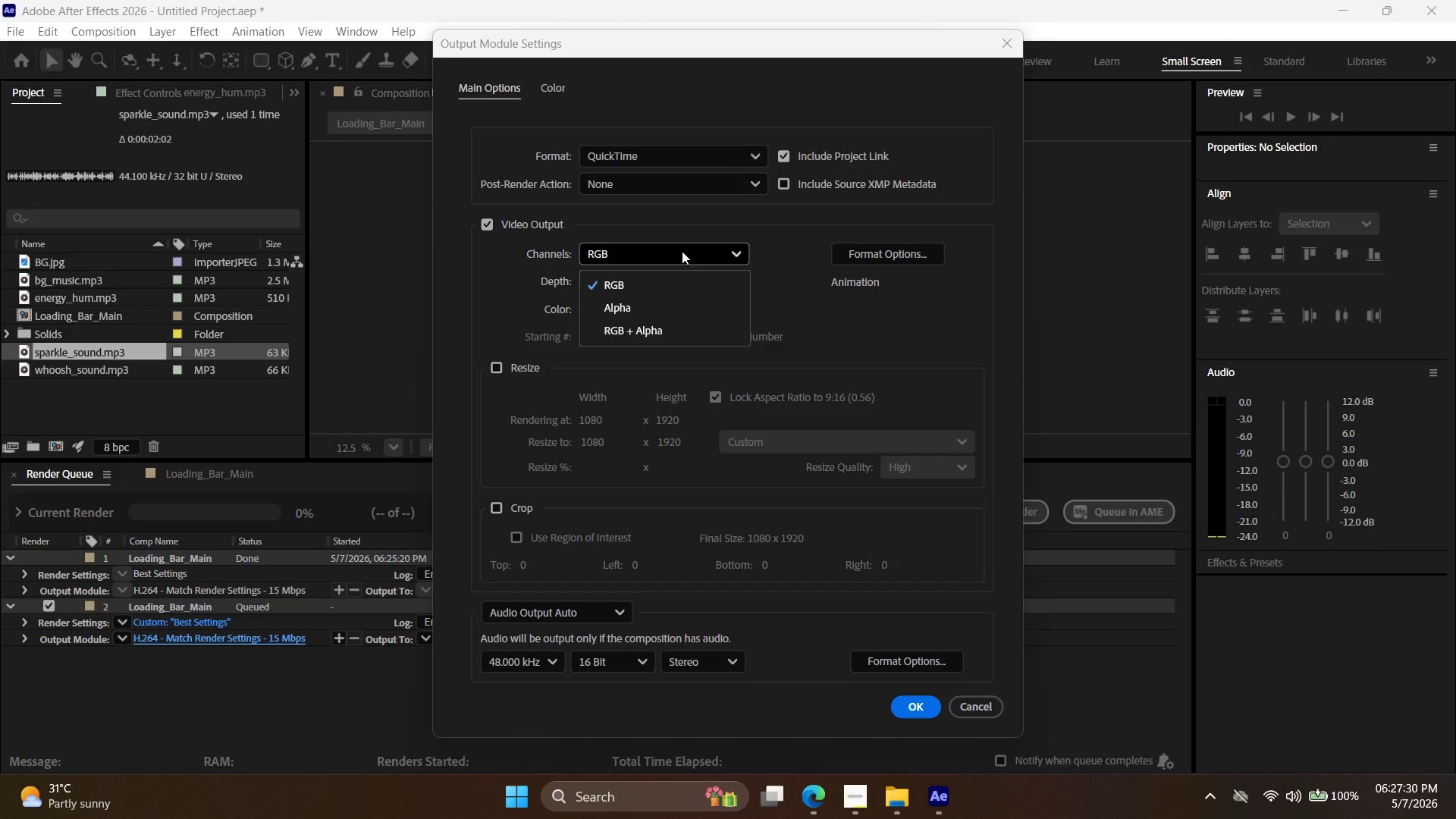 
wait(5.25)
 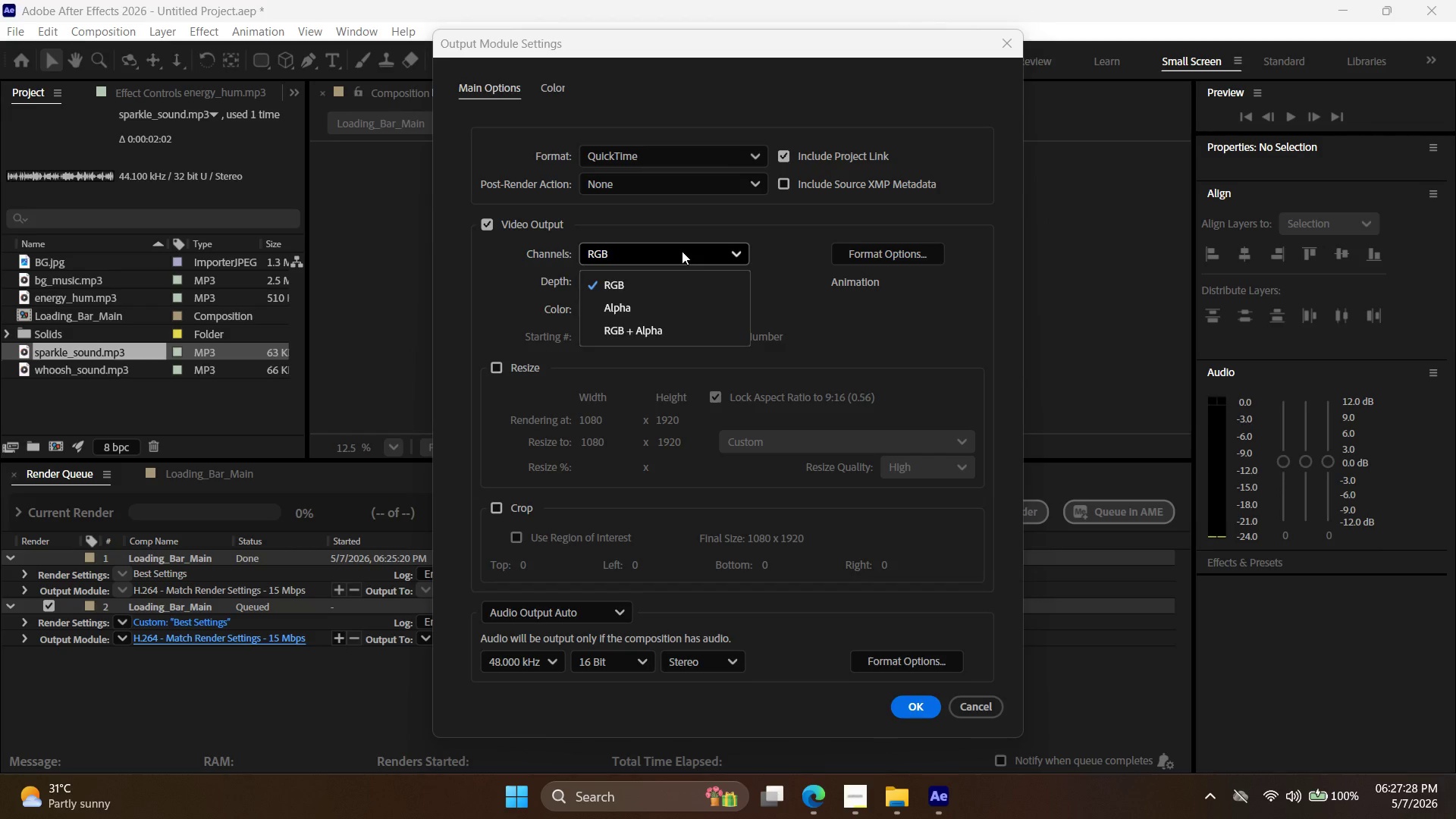 
left_click([672, 334])
 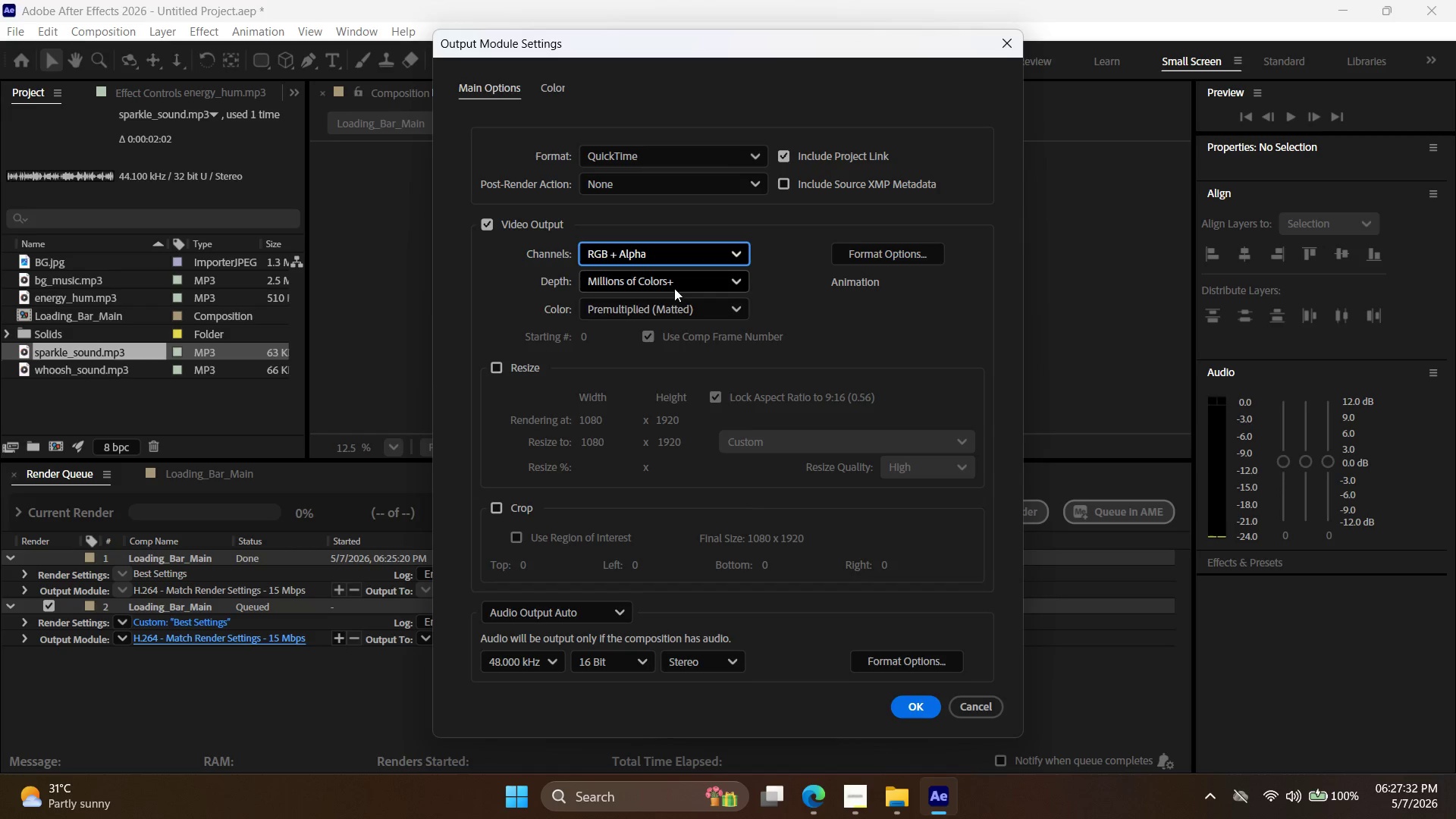 
left_click([674, 288])
 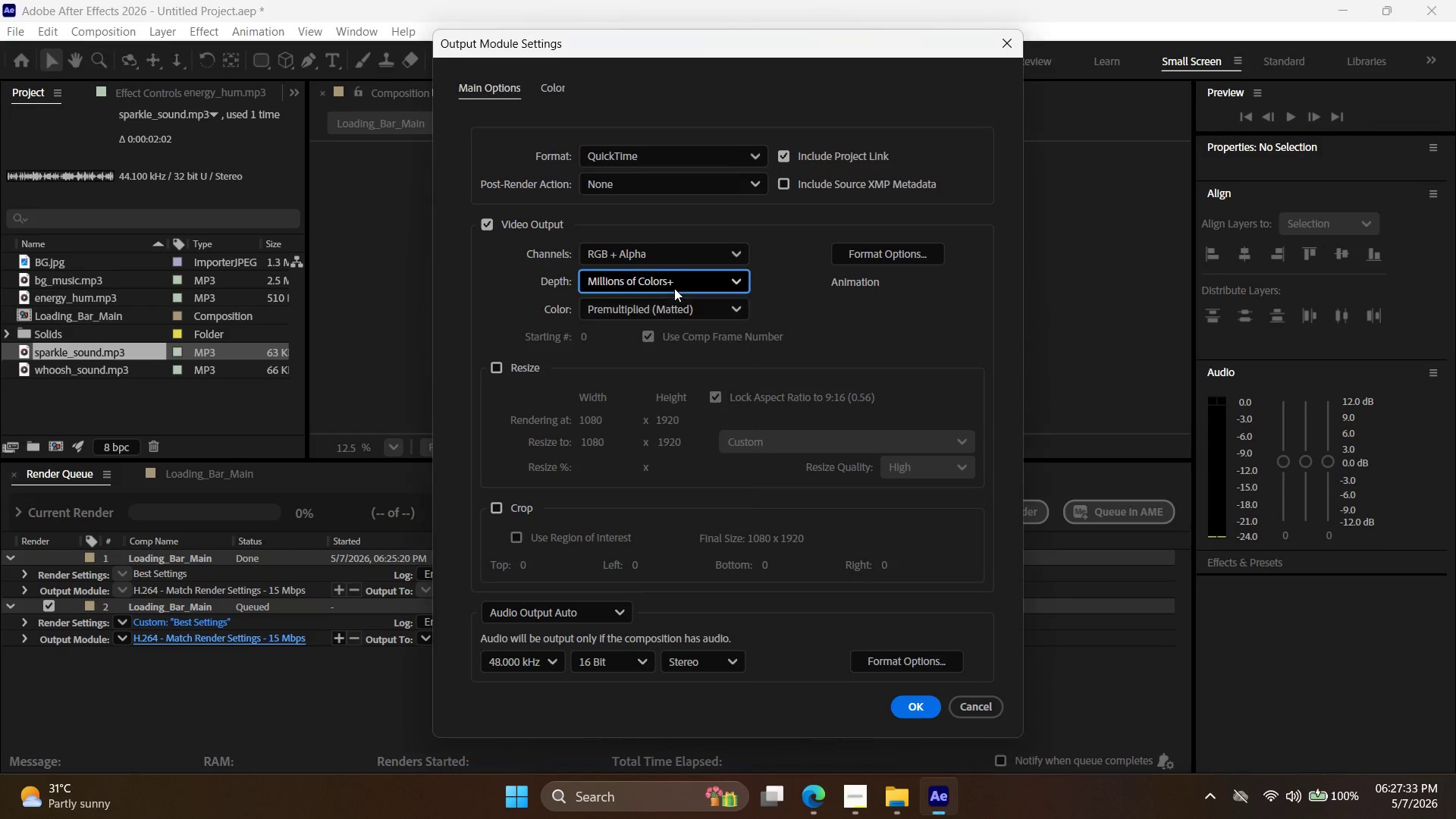 
double_click([674, 288])
 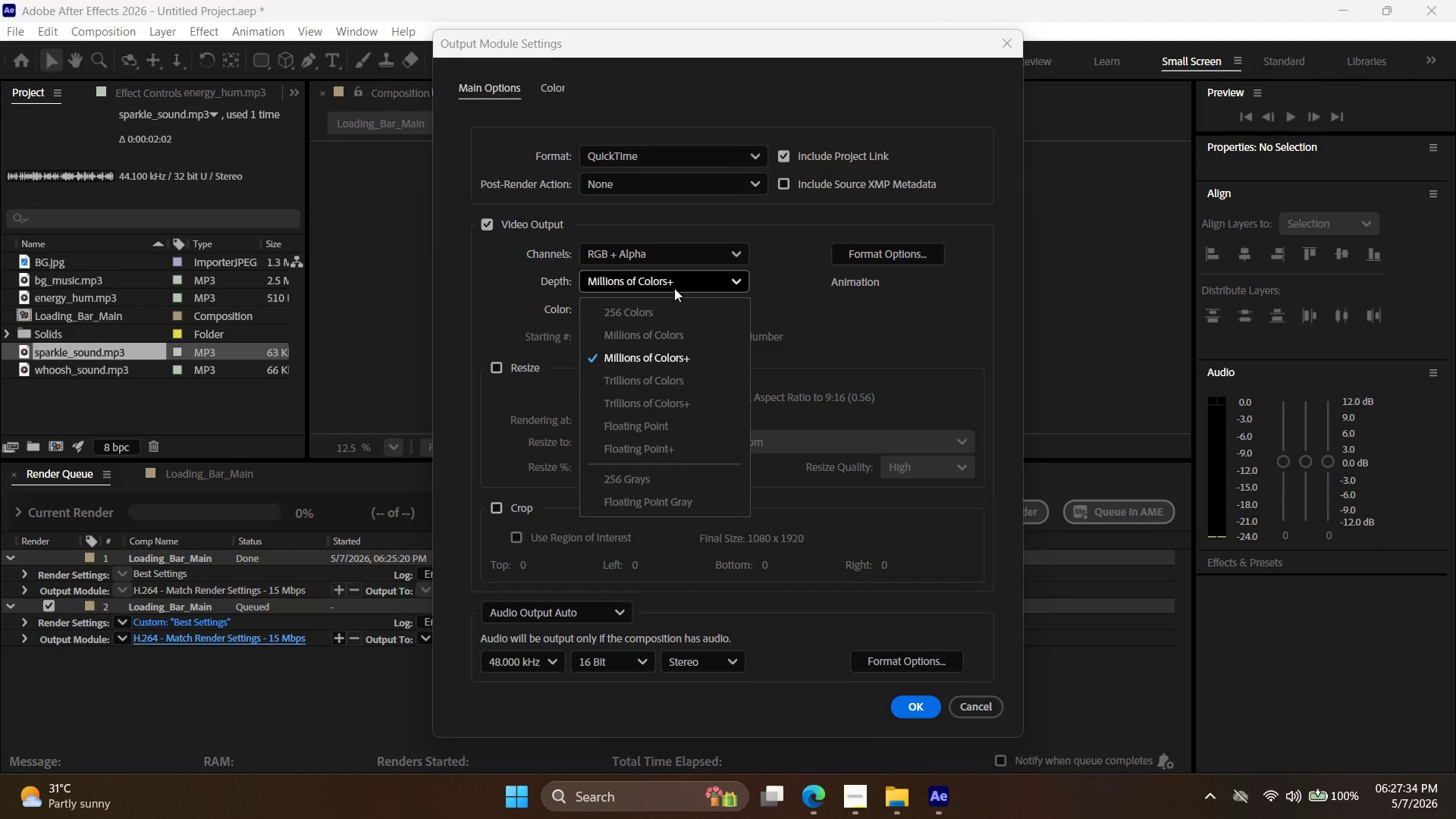 
left_click([674, 288])
 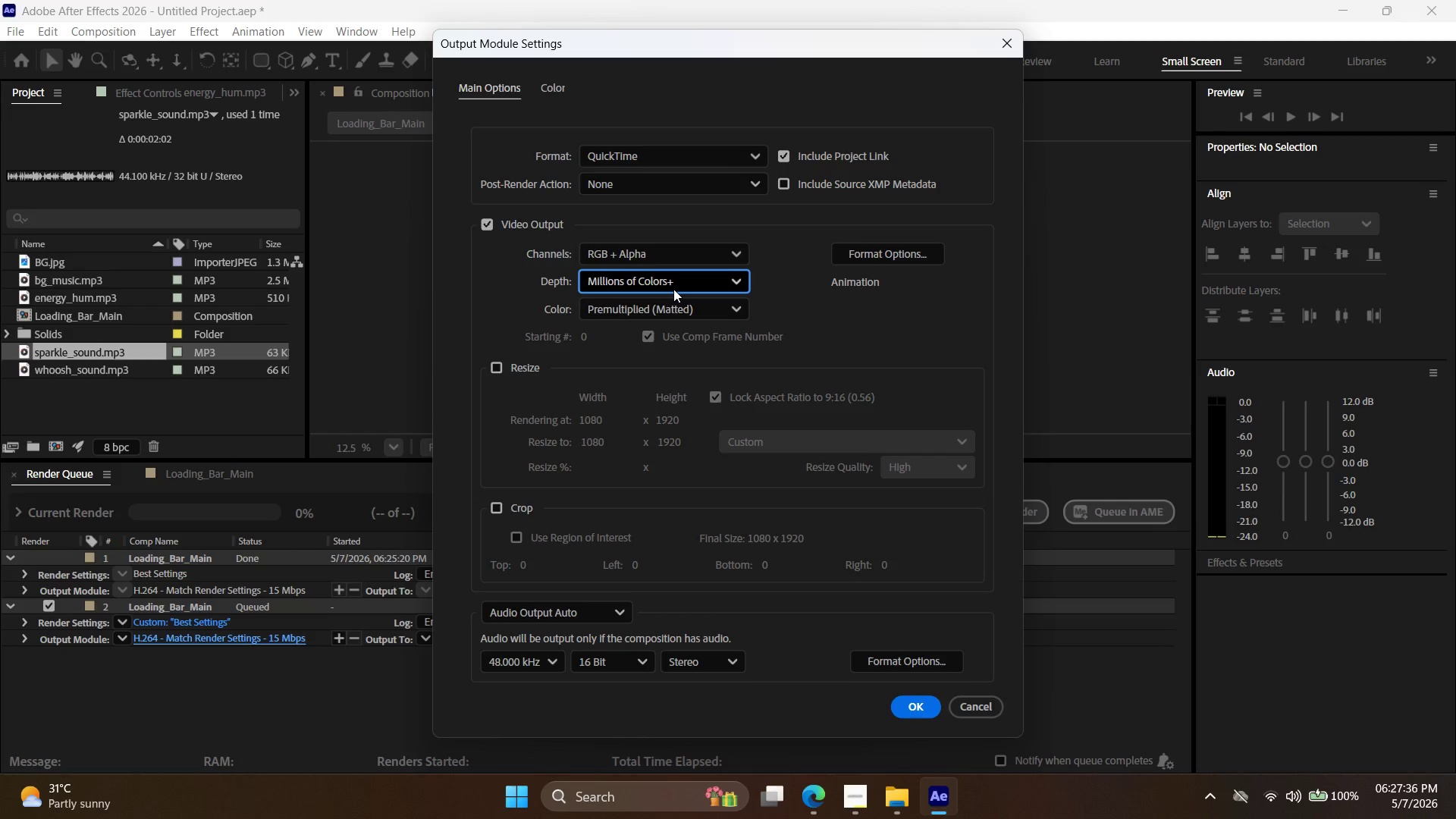 
left_click([673, 289])
 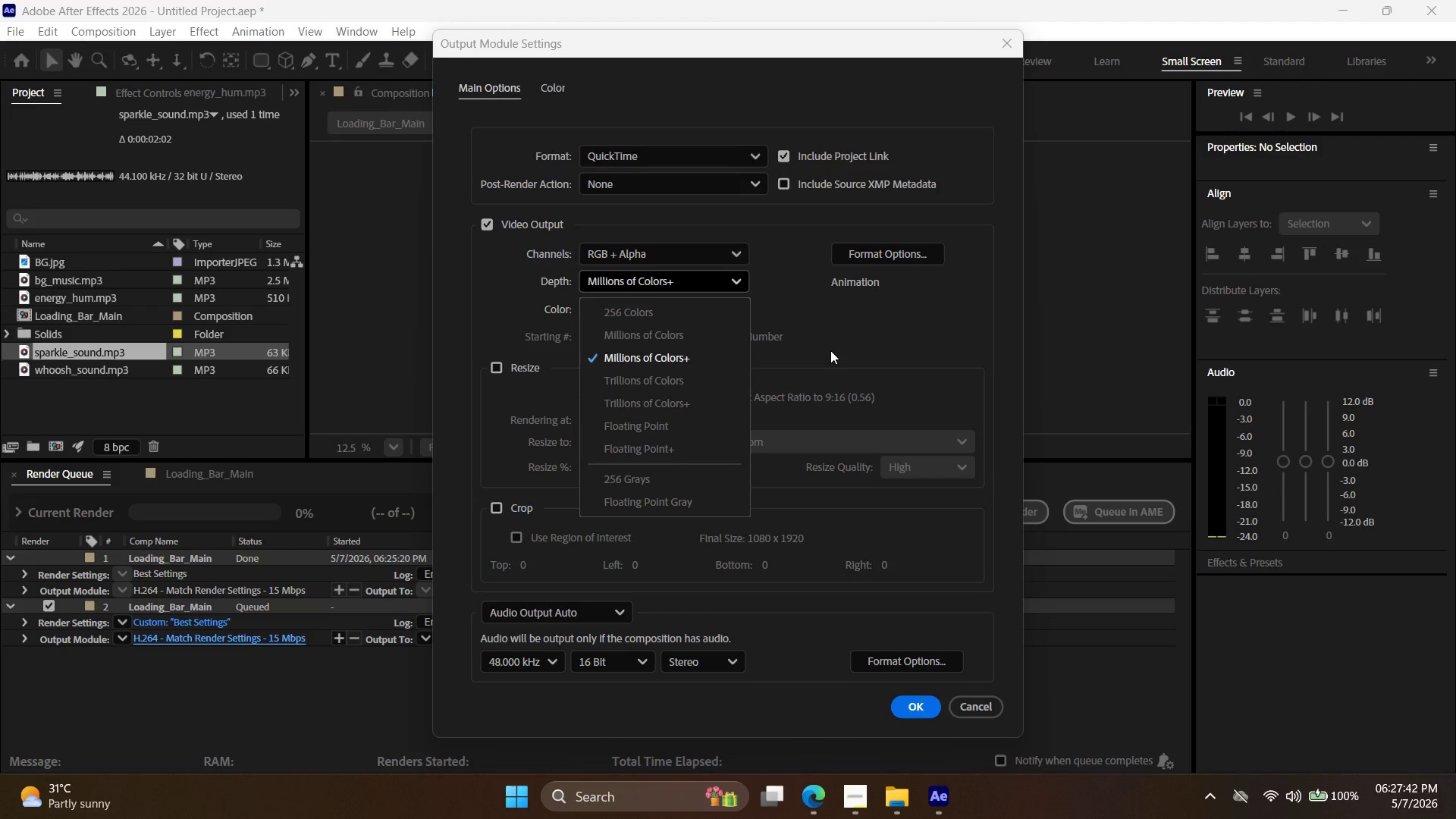 
wait(6.92)
 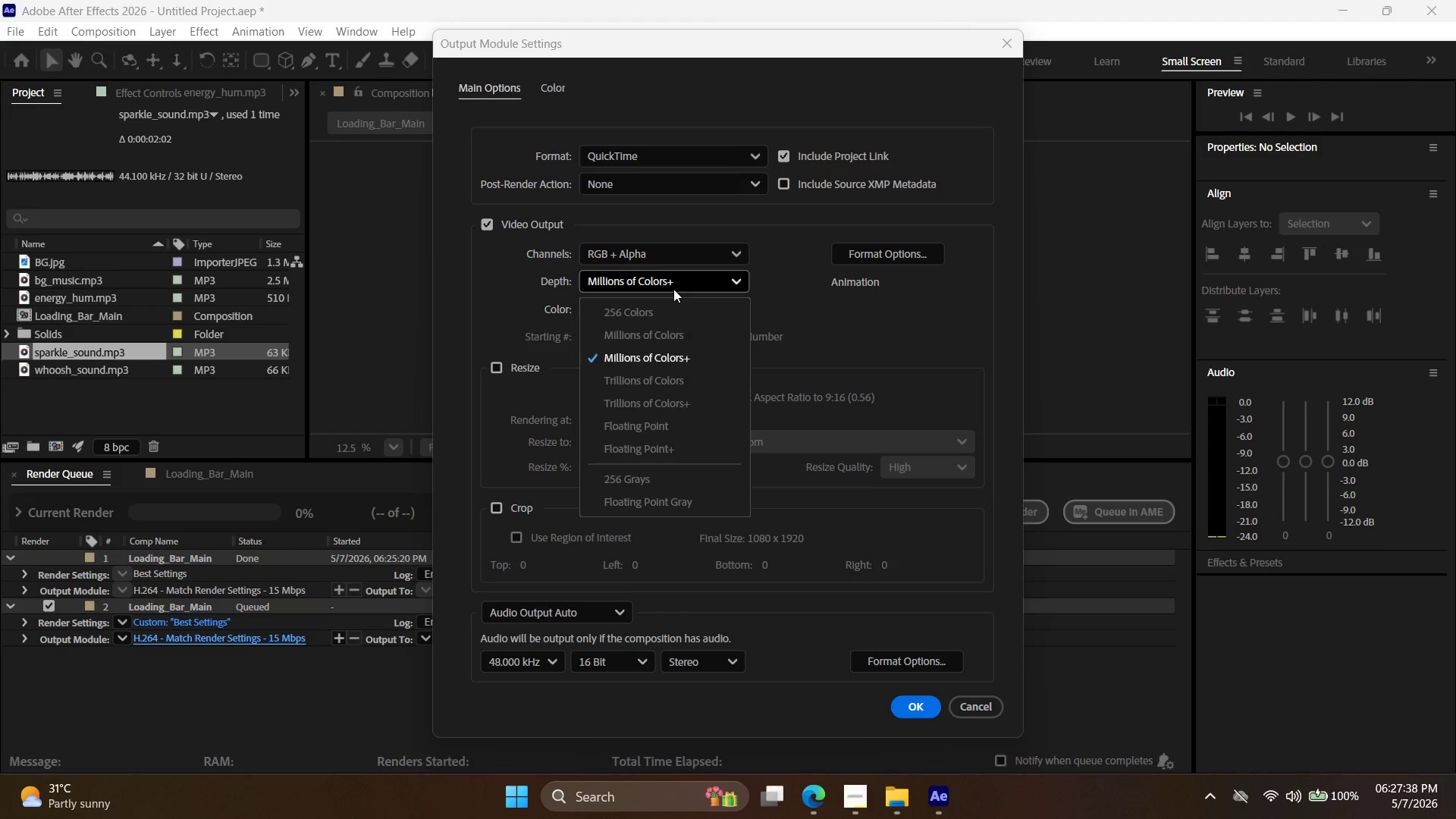 
left_click([829, 350])
 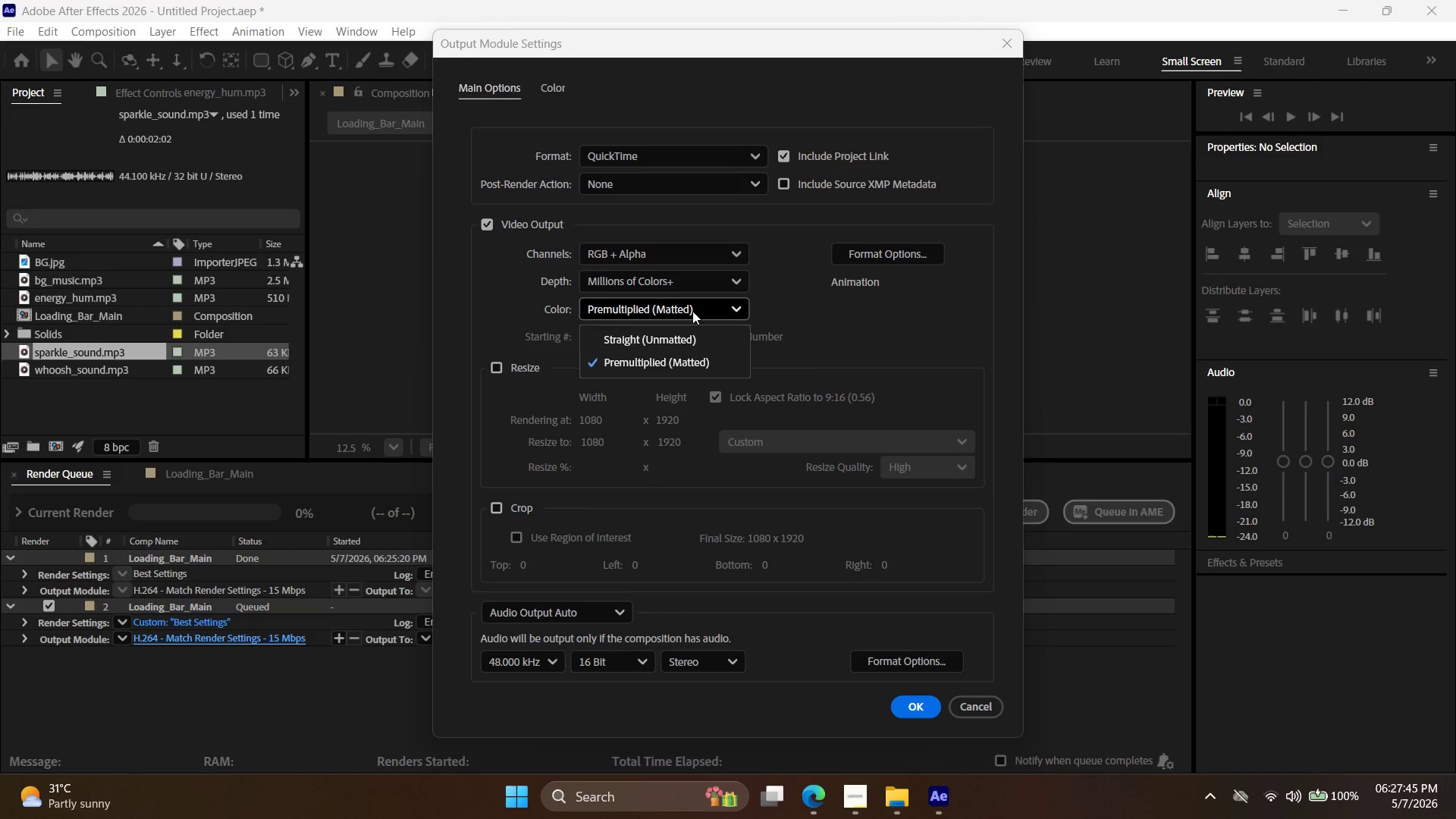 
left_click([684, 333])
 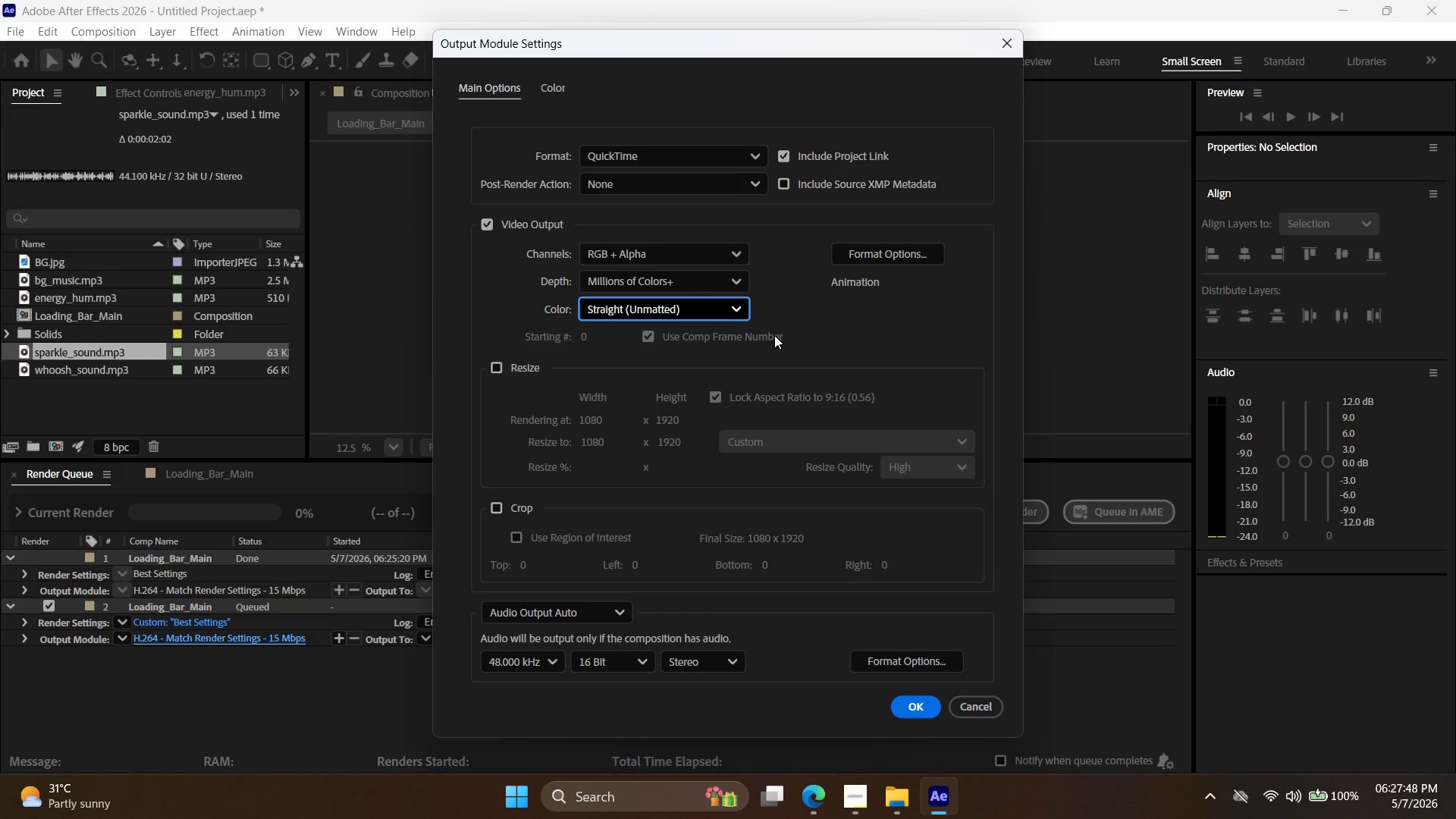 
mouse_move([814, 263])
 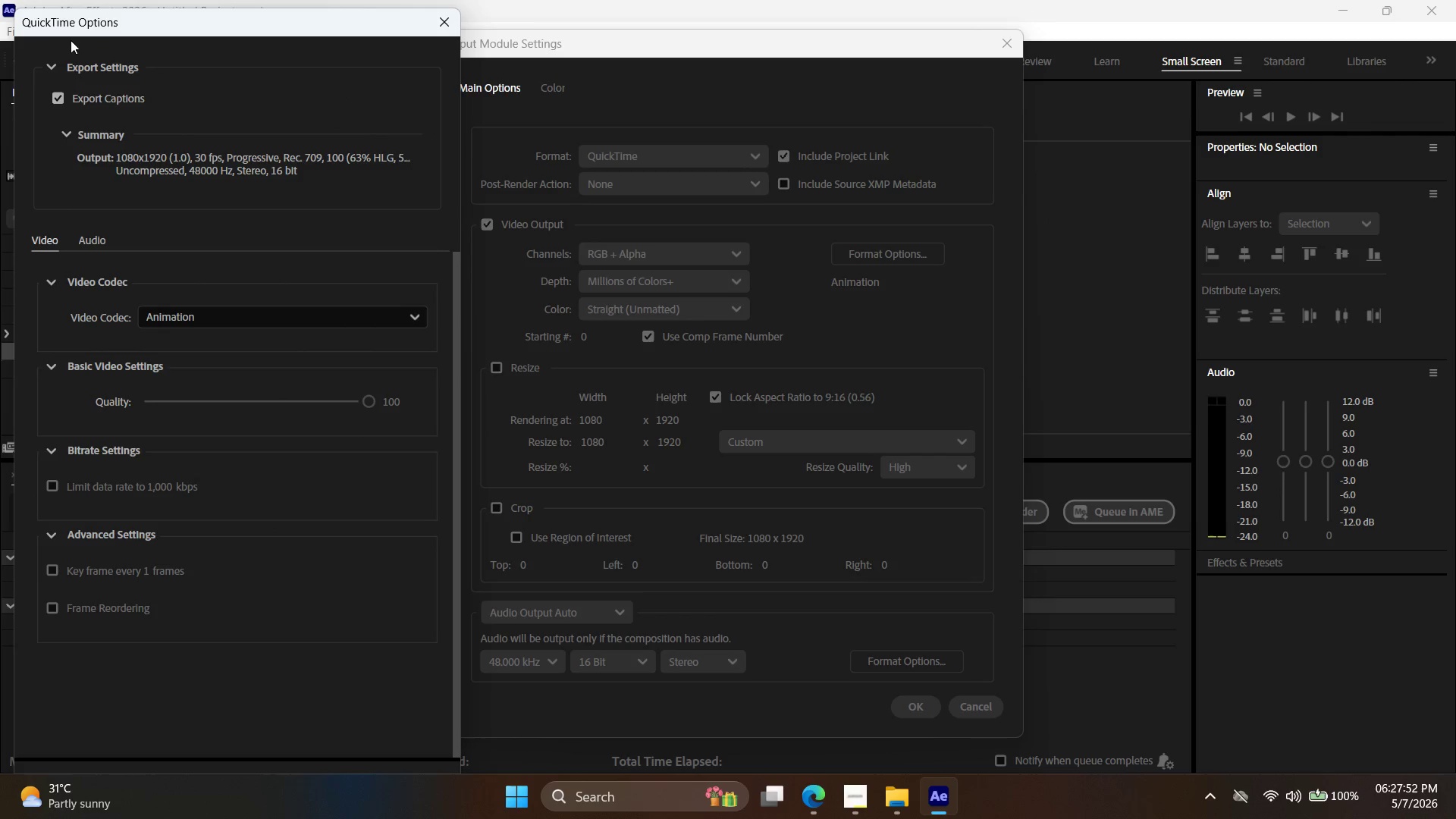 
left_click([446, 22])
 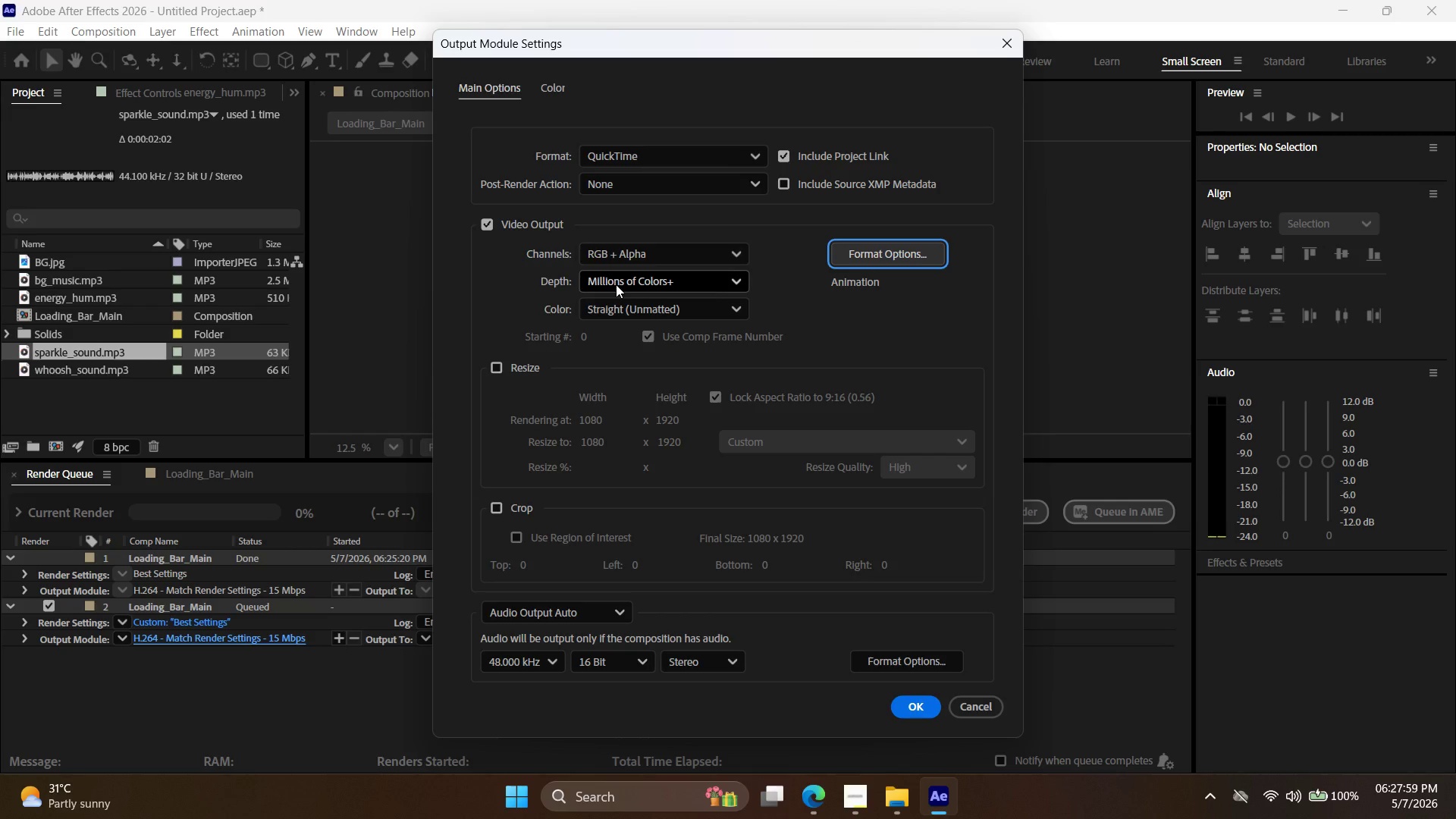 
wait(11.34)
 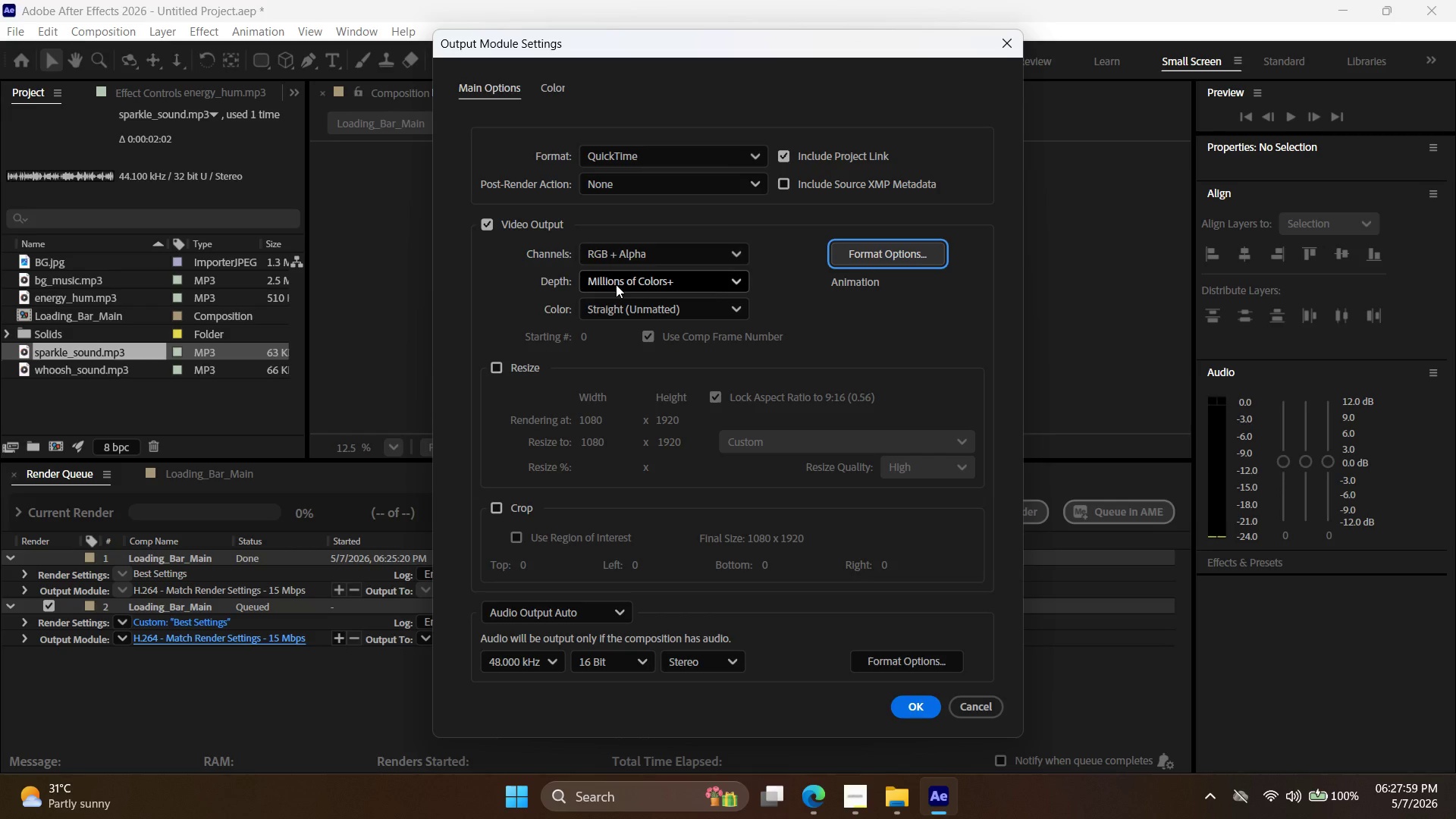 
left_click([742, 192])
 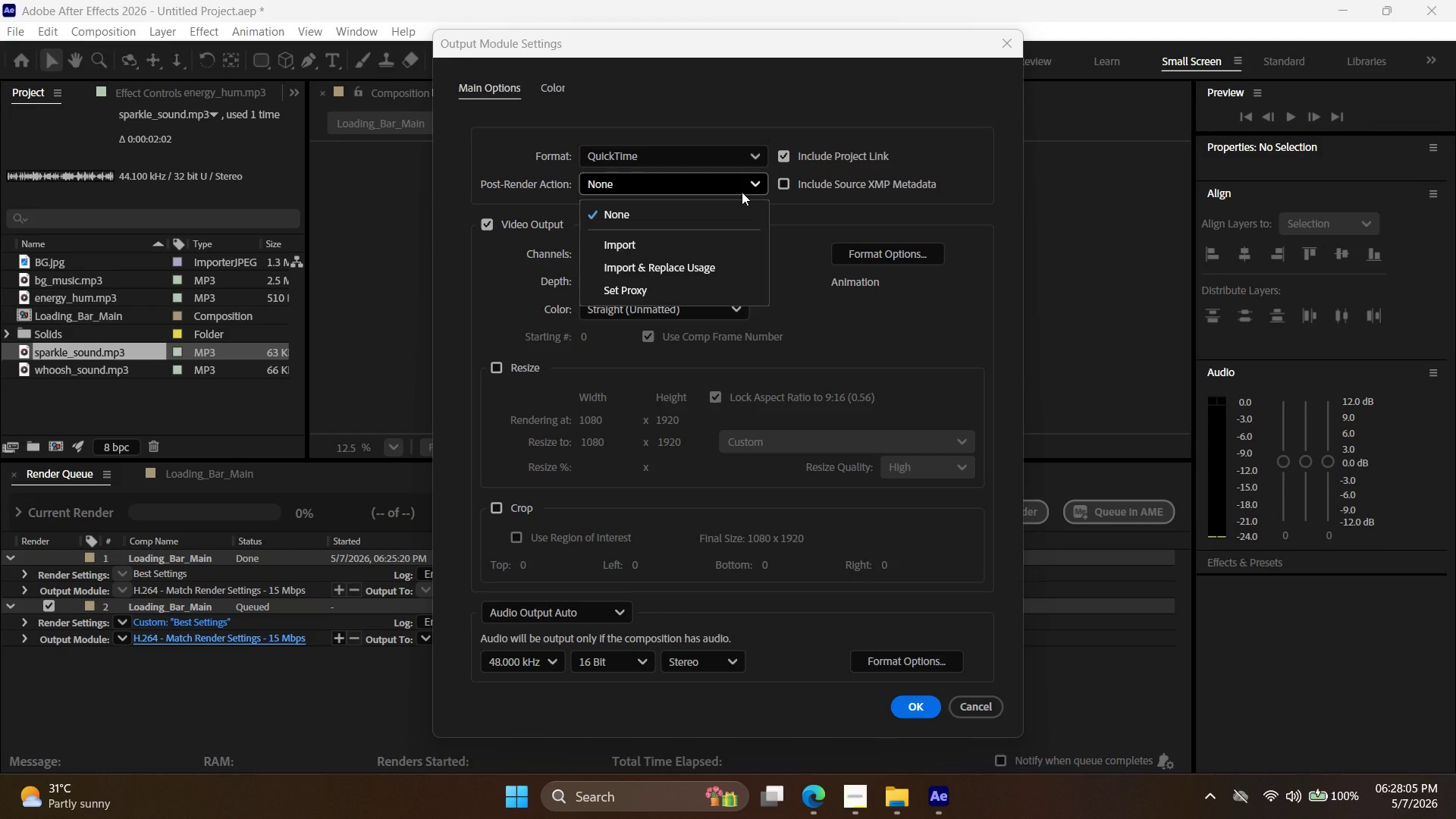 
left_click([742, 192])
 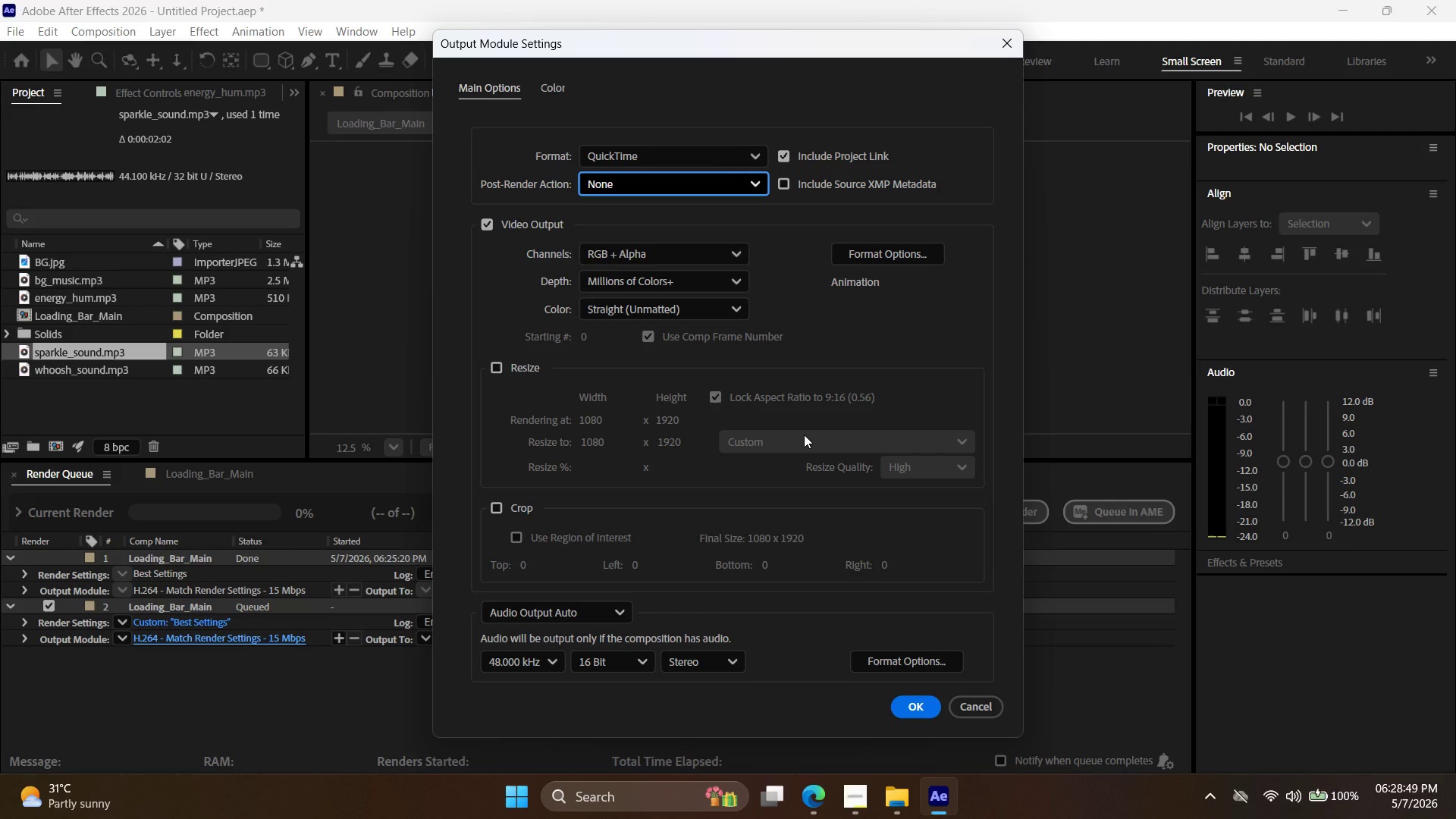 
wait(48.84)
 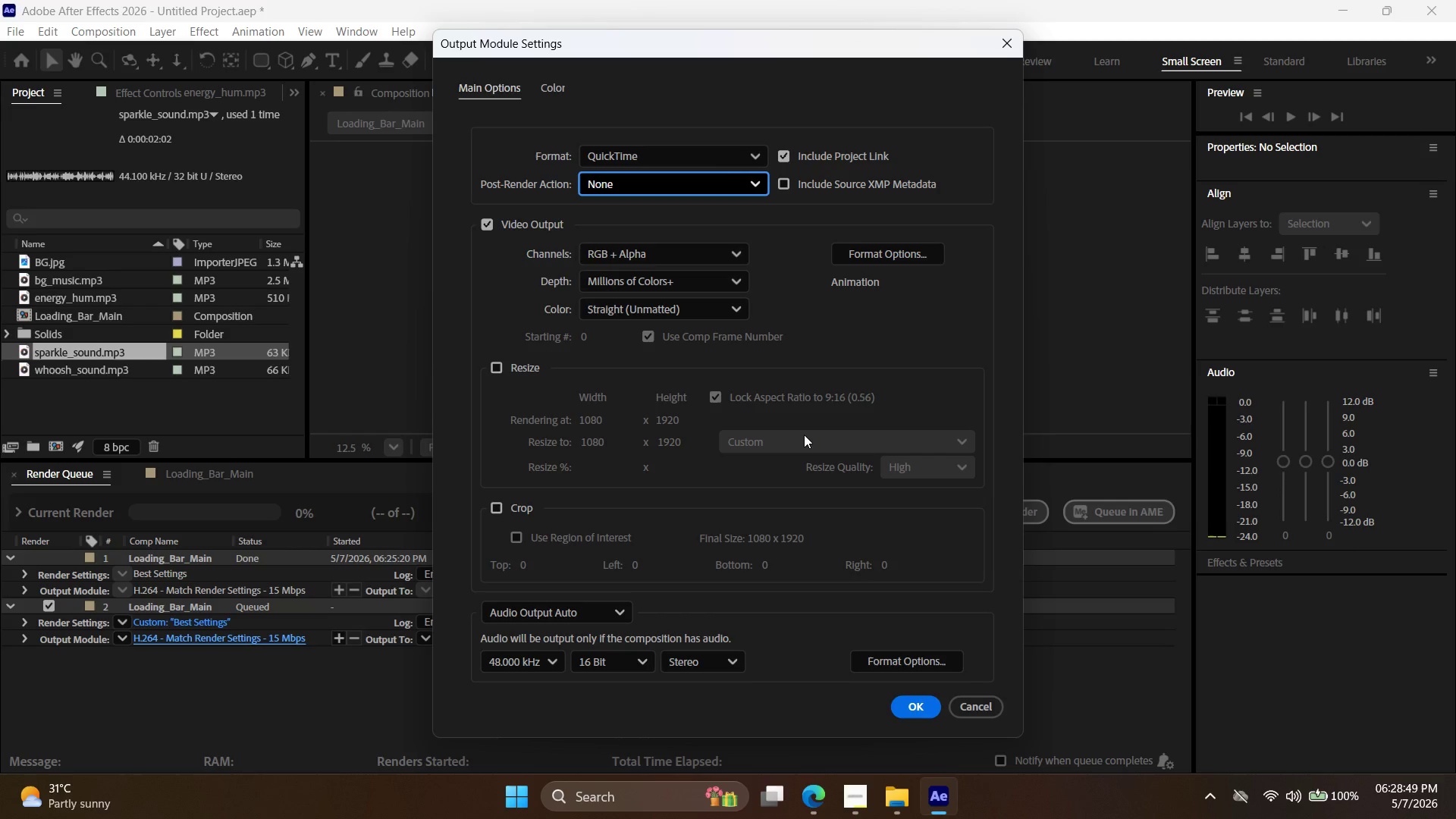 
left_click([854, 798])